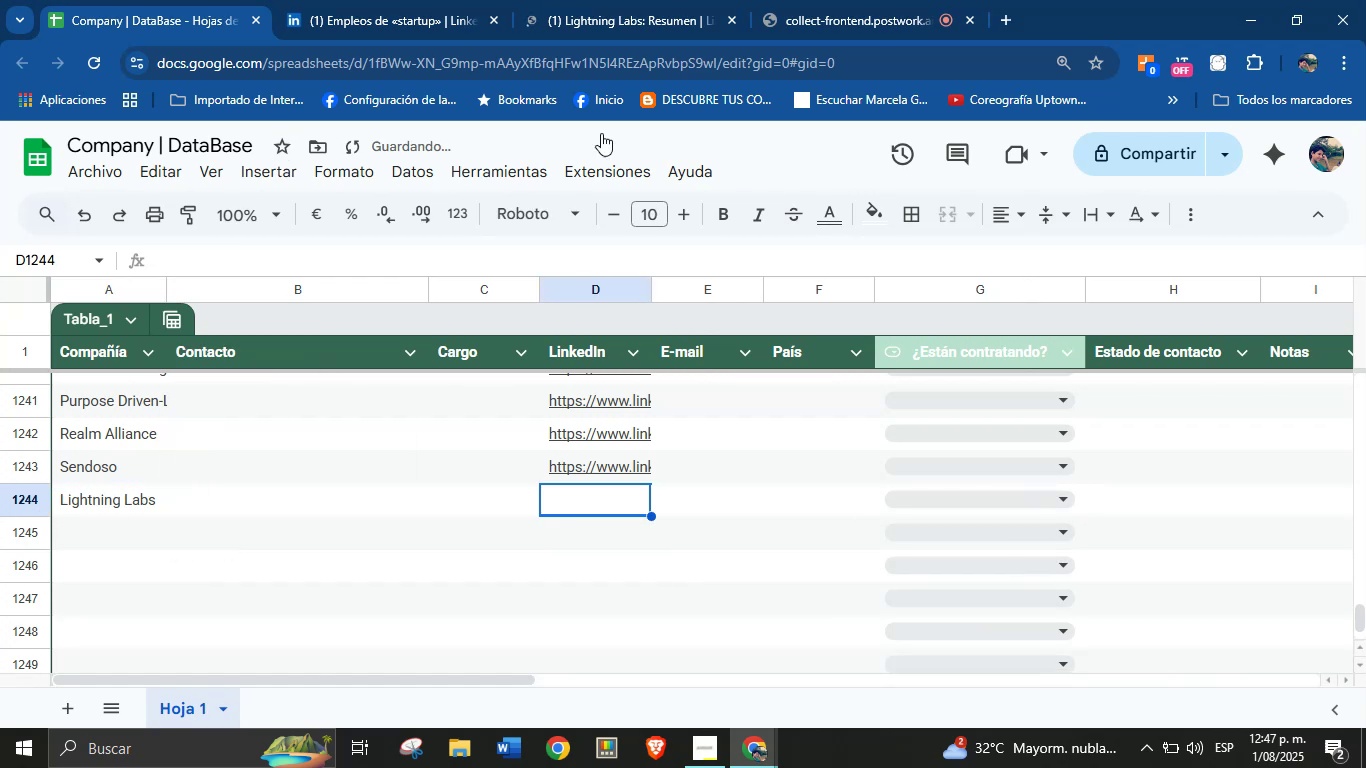 
left_click([619, 0])
 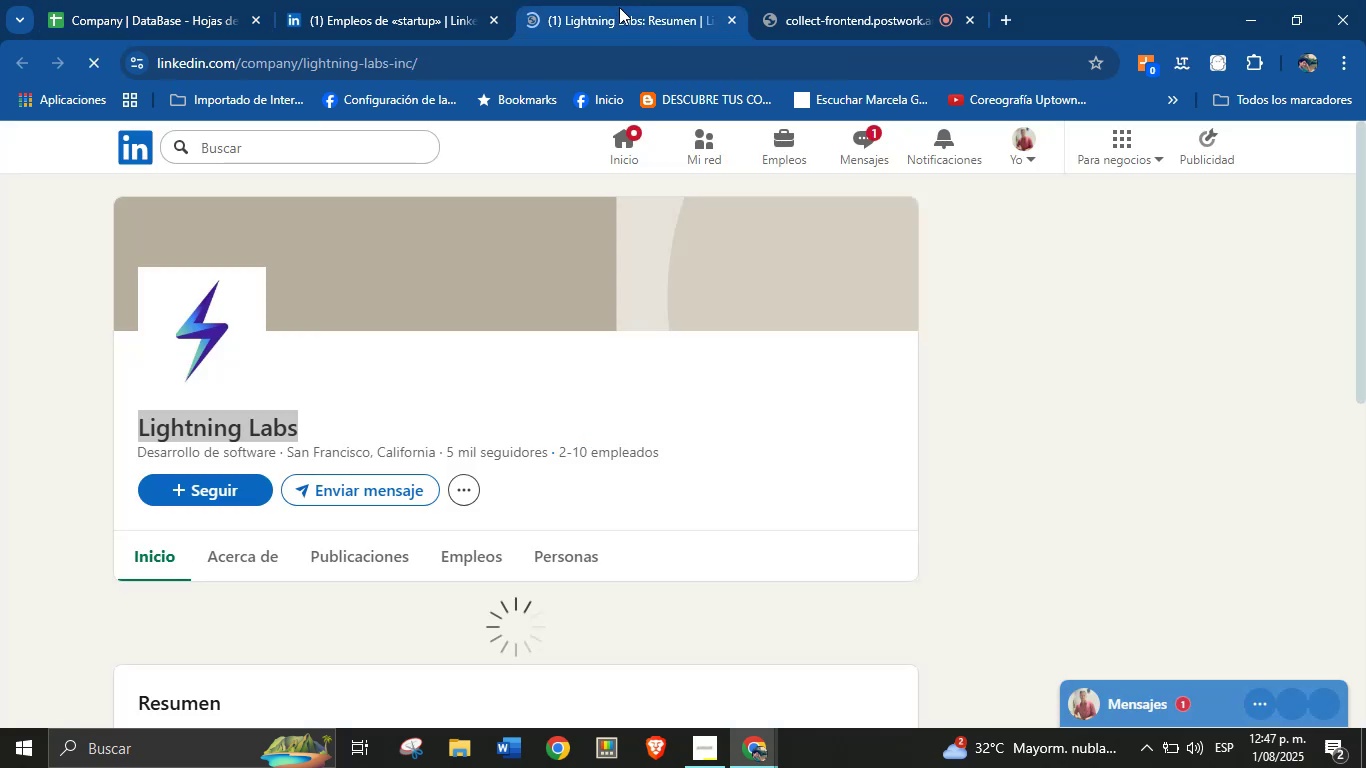 
double_click([534, 37])
 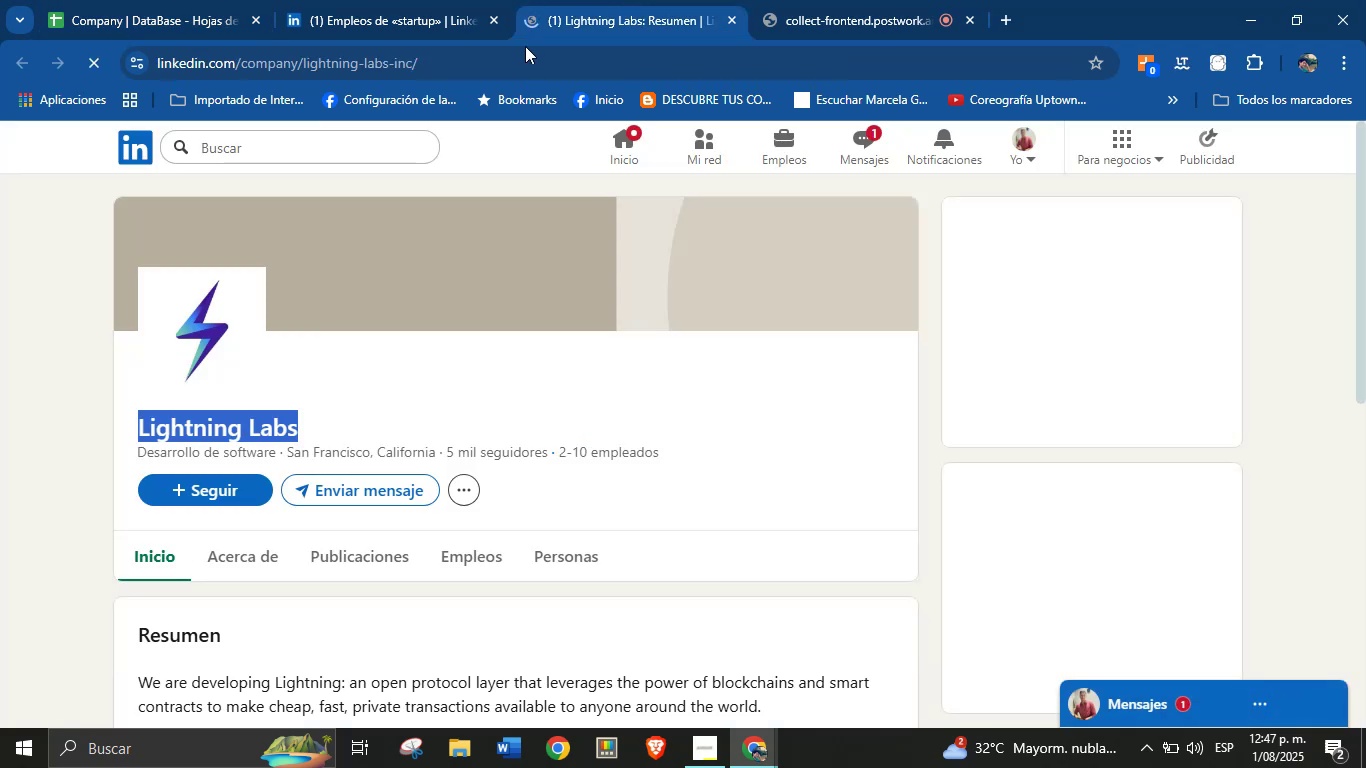 
double_click([514, 52])
 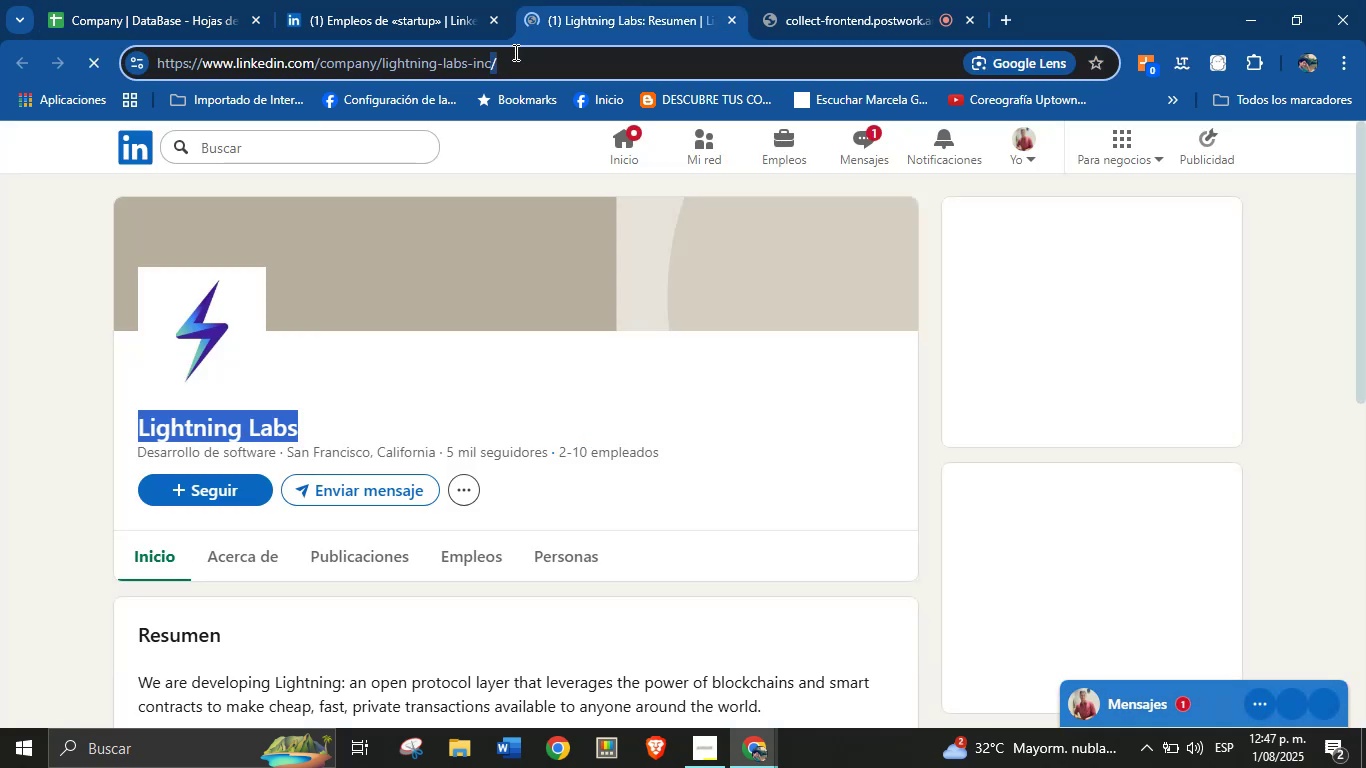 
triple_click([514, 52])
 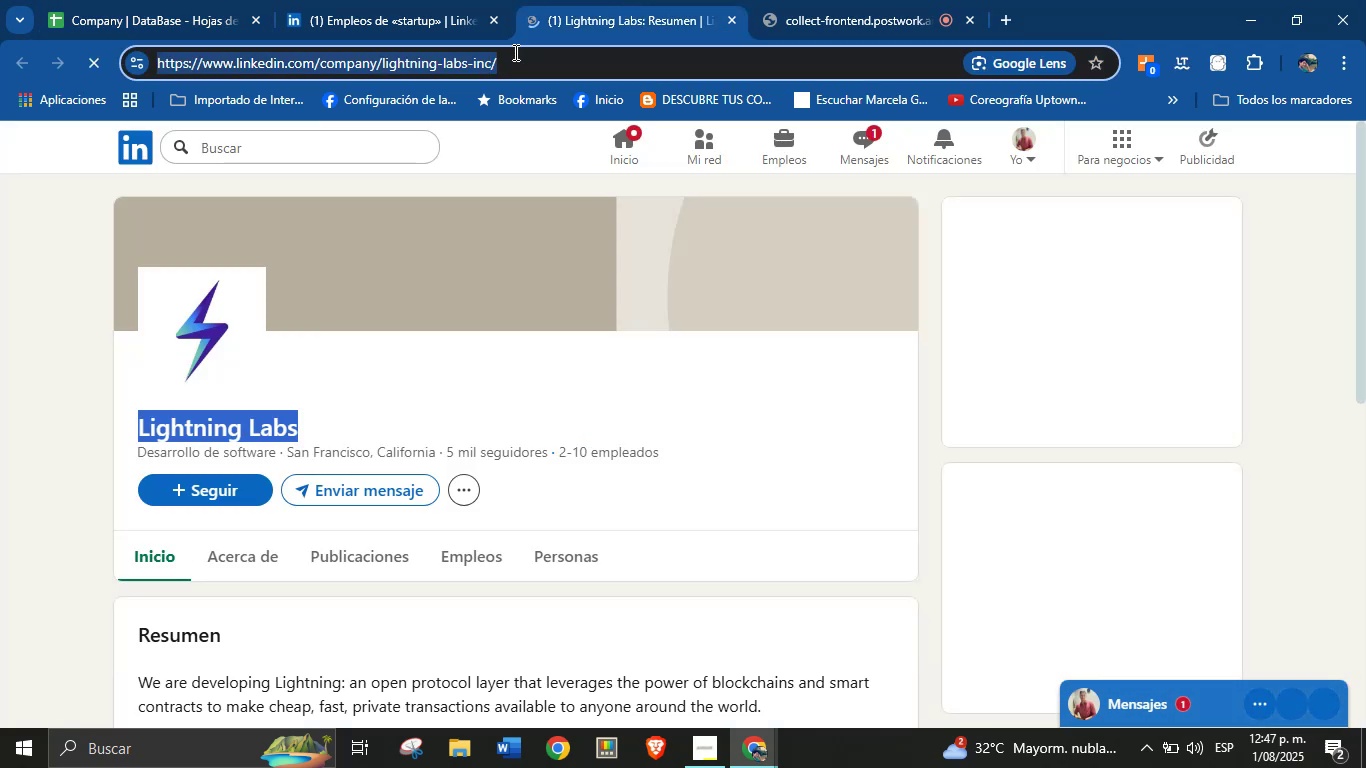 
key(Control+C)
 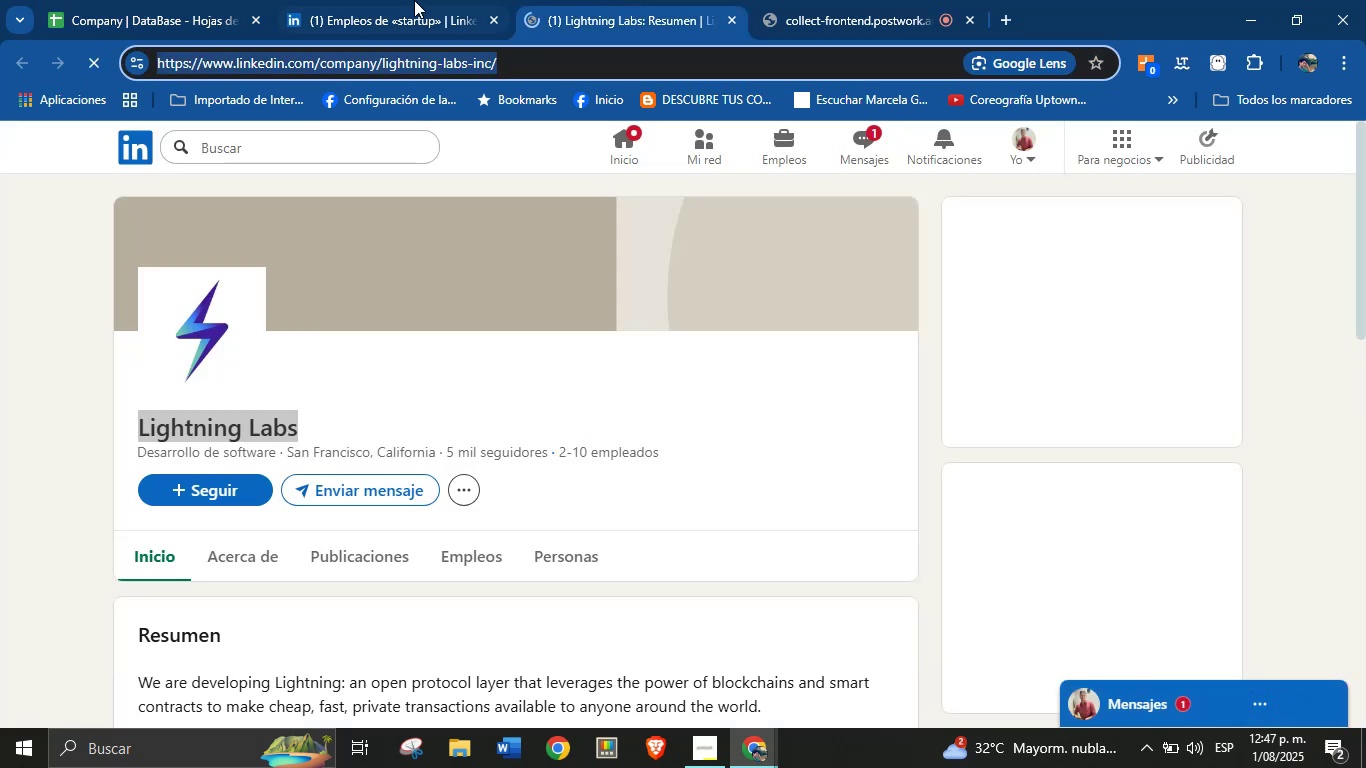 
double_click([162, 0])
 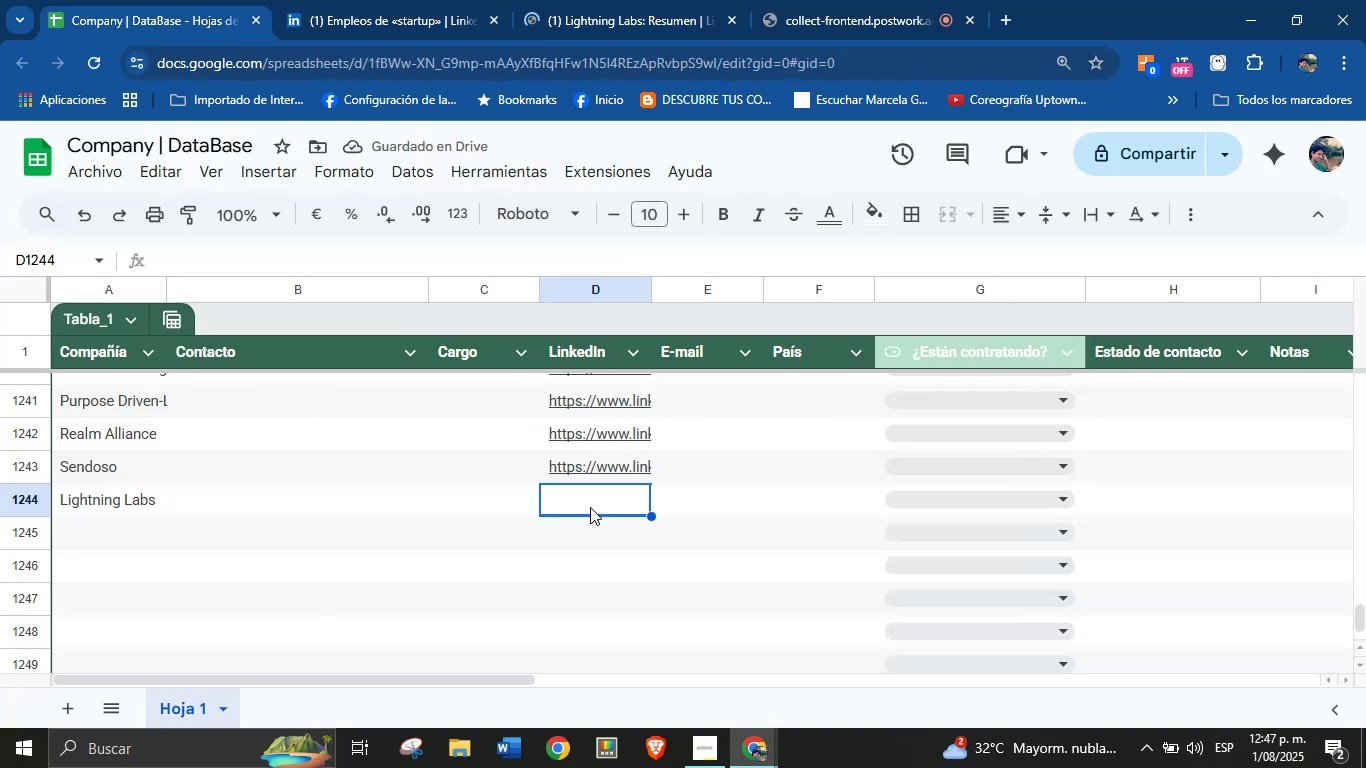 
left_click([590, 507])
 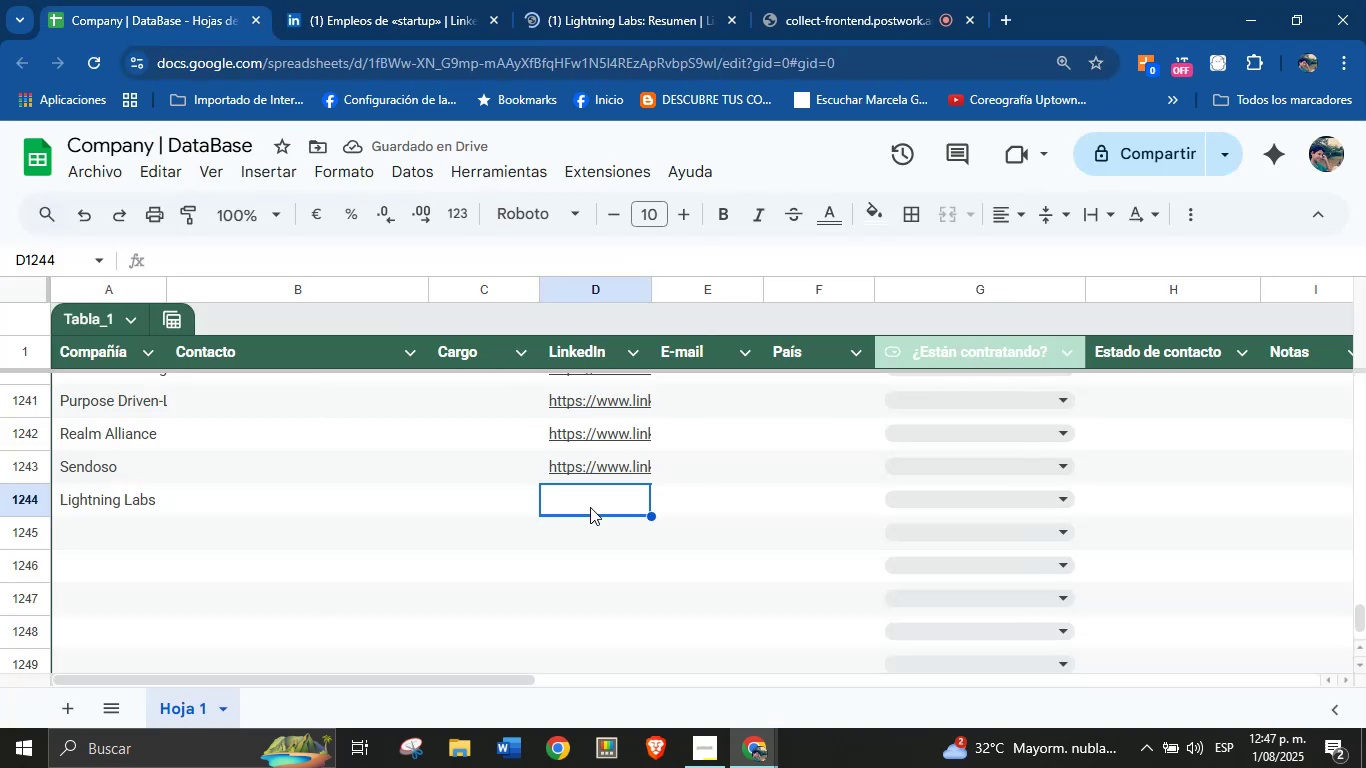 
key(Control+V)
 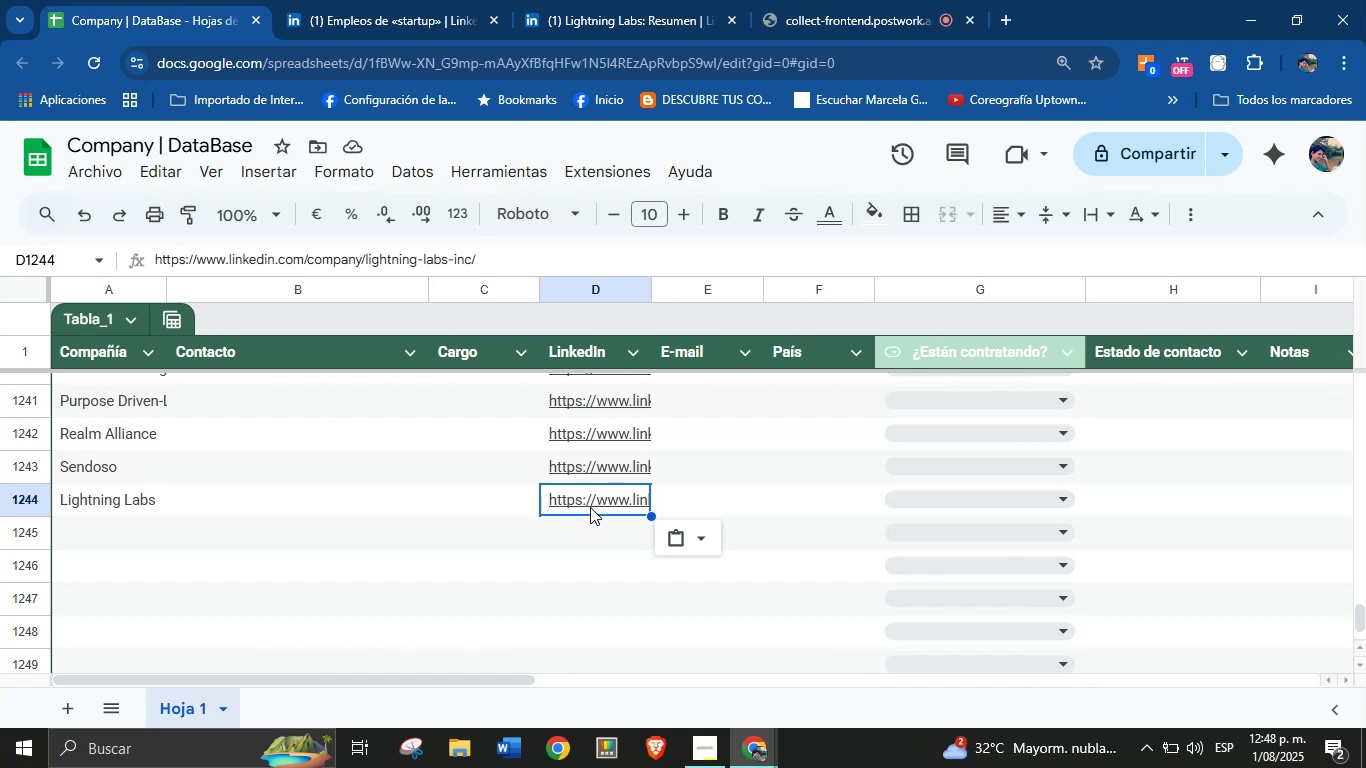 
wait(27.78)
 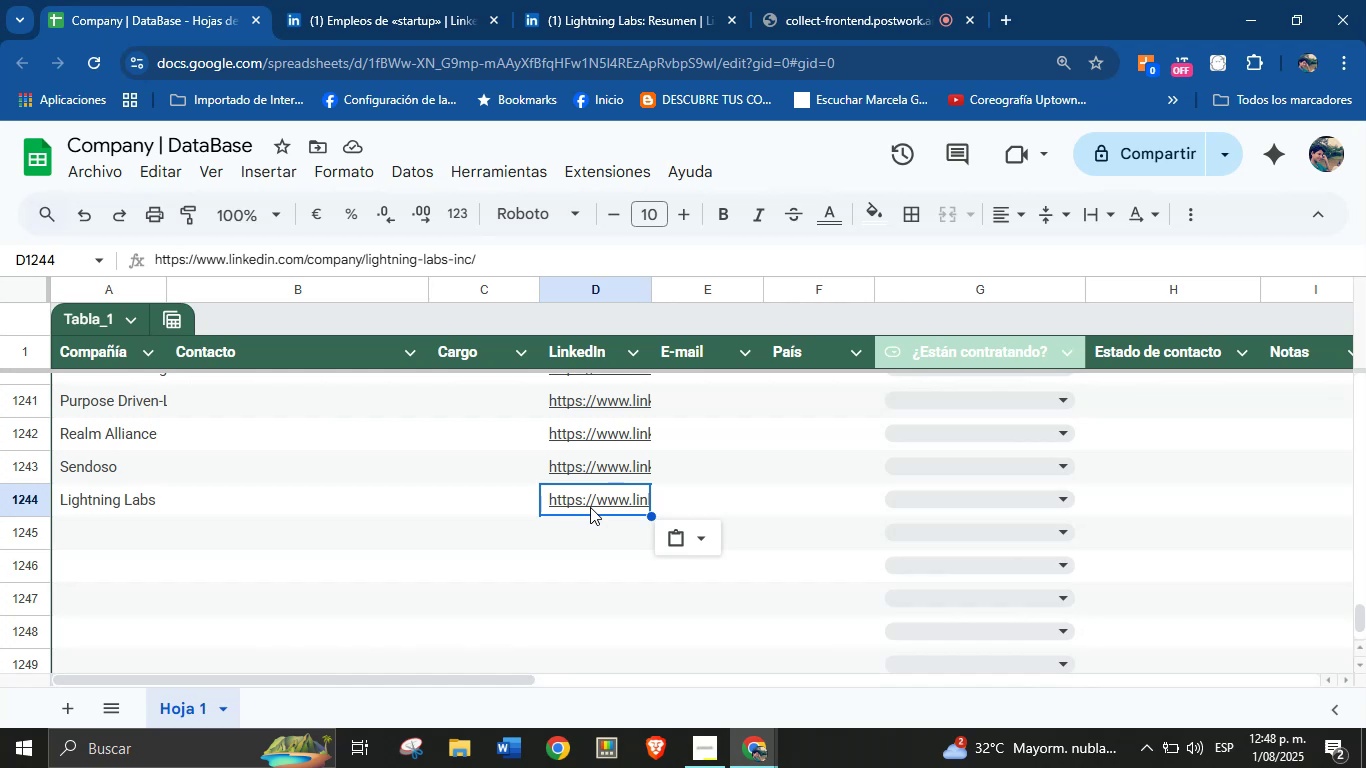 
left_click([495, 0])
 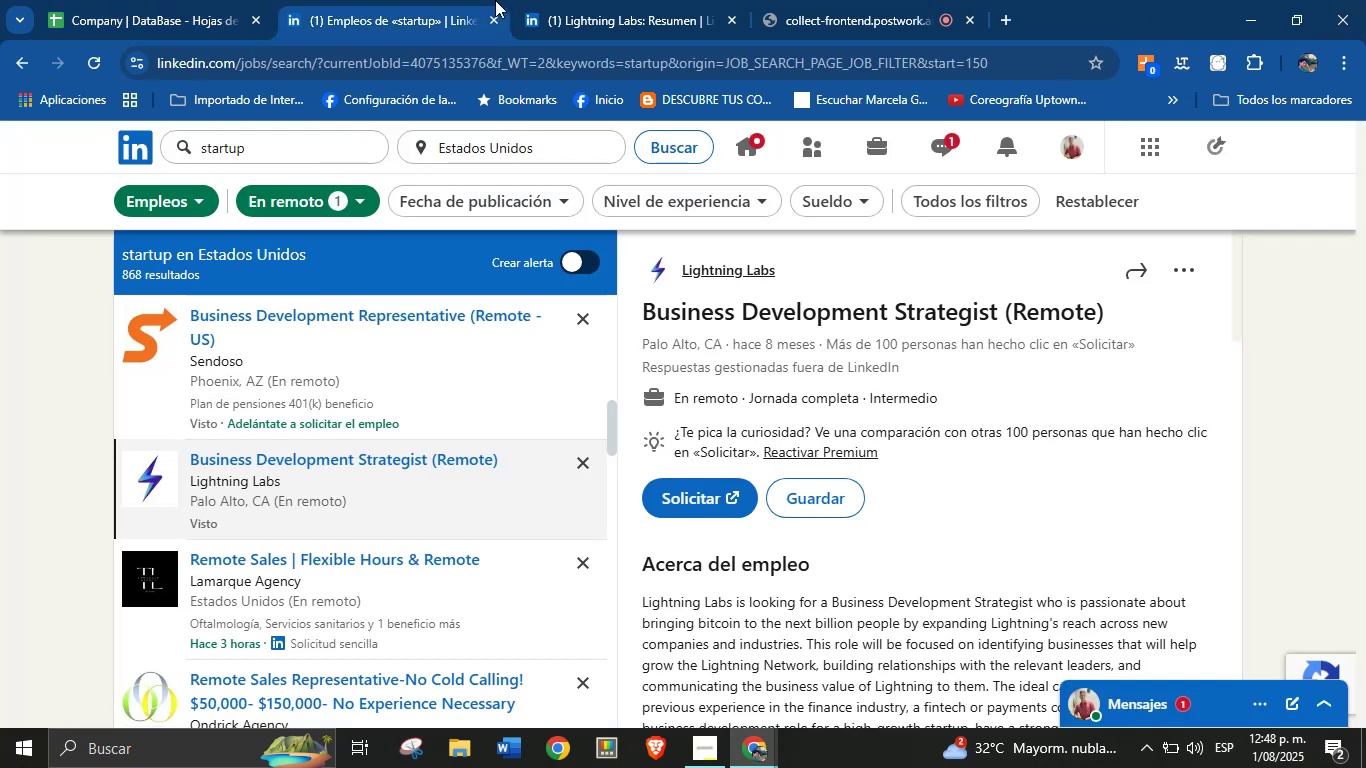 
left_click([663, 0])
 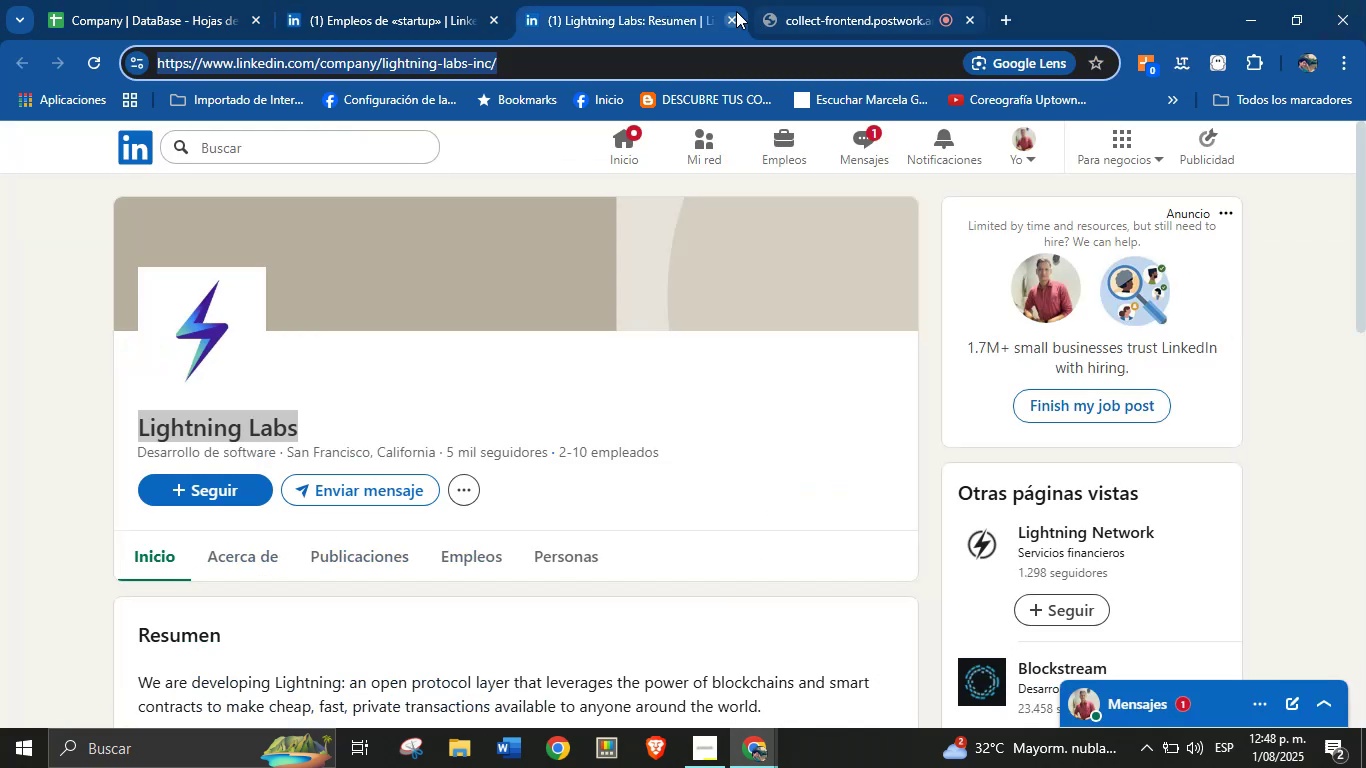 
left_click([723, 26])
 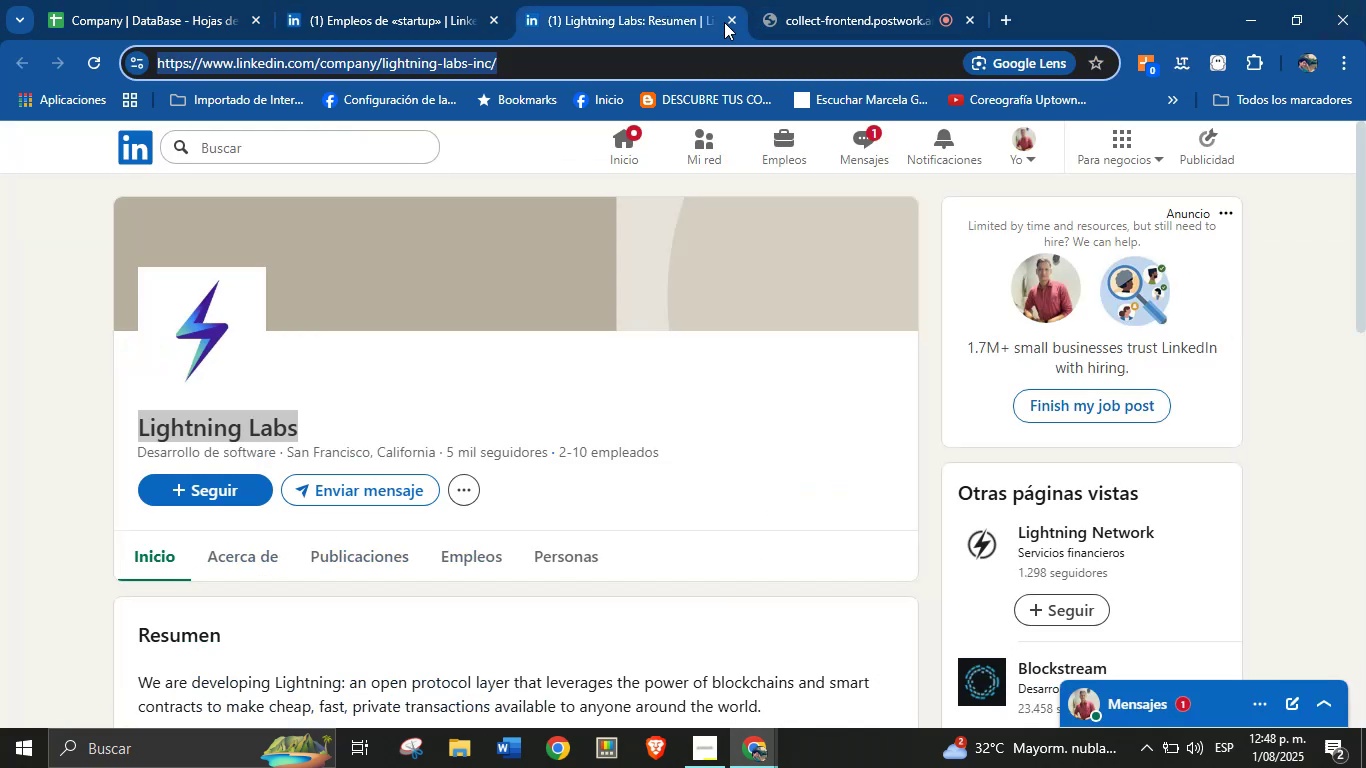 
left_click([730, 14])
 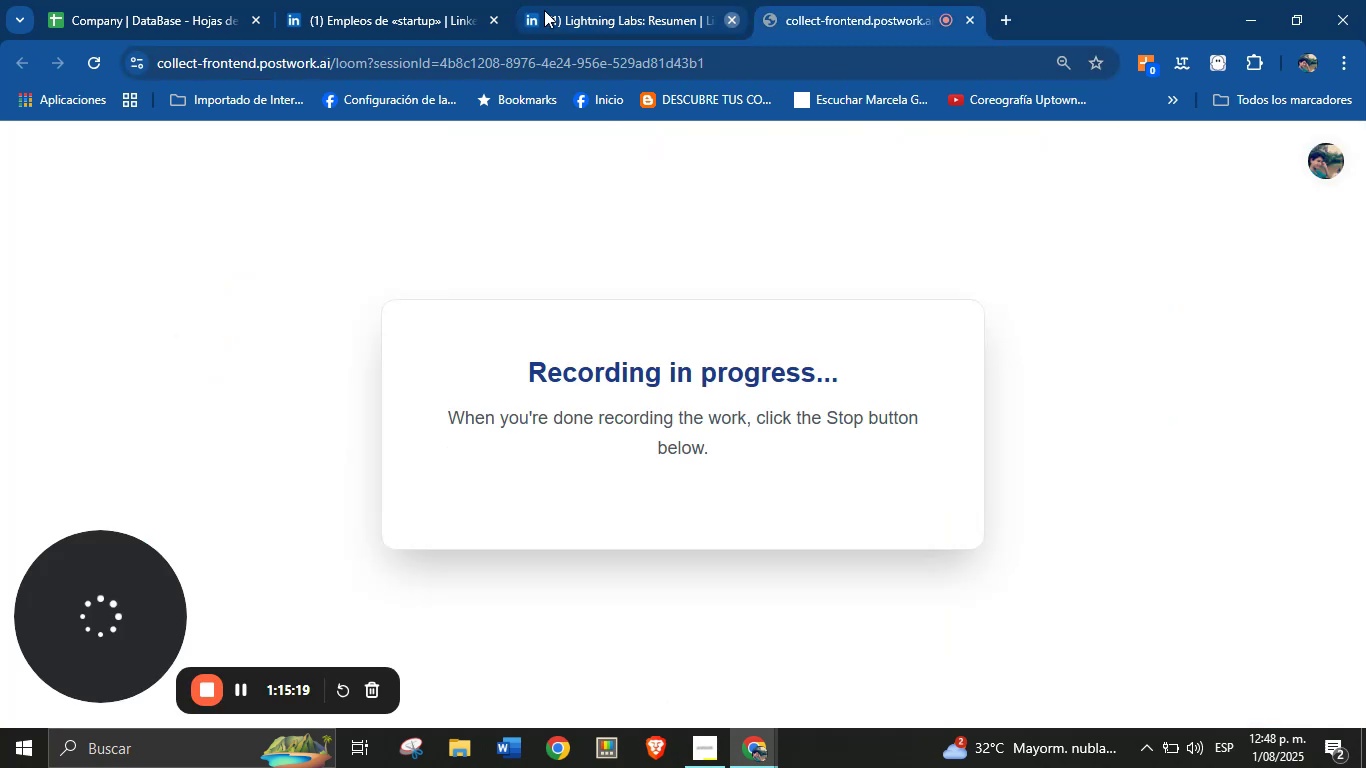 
left_click([398, 0])
 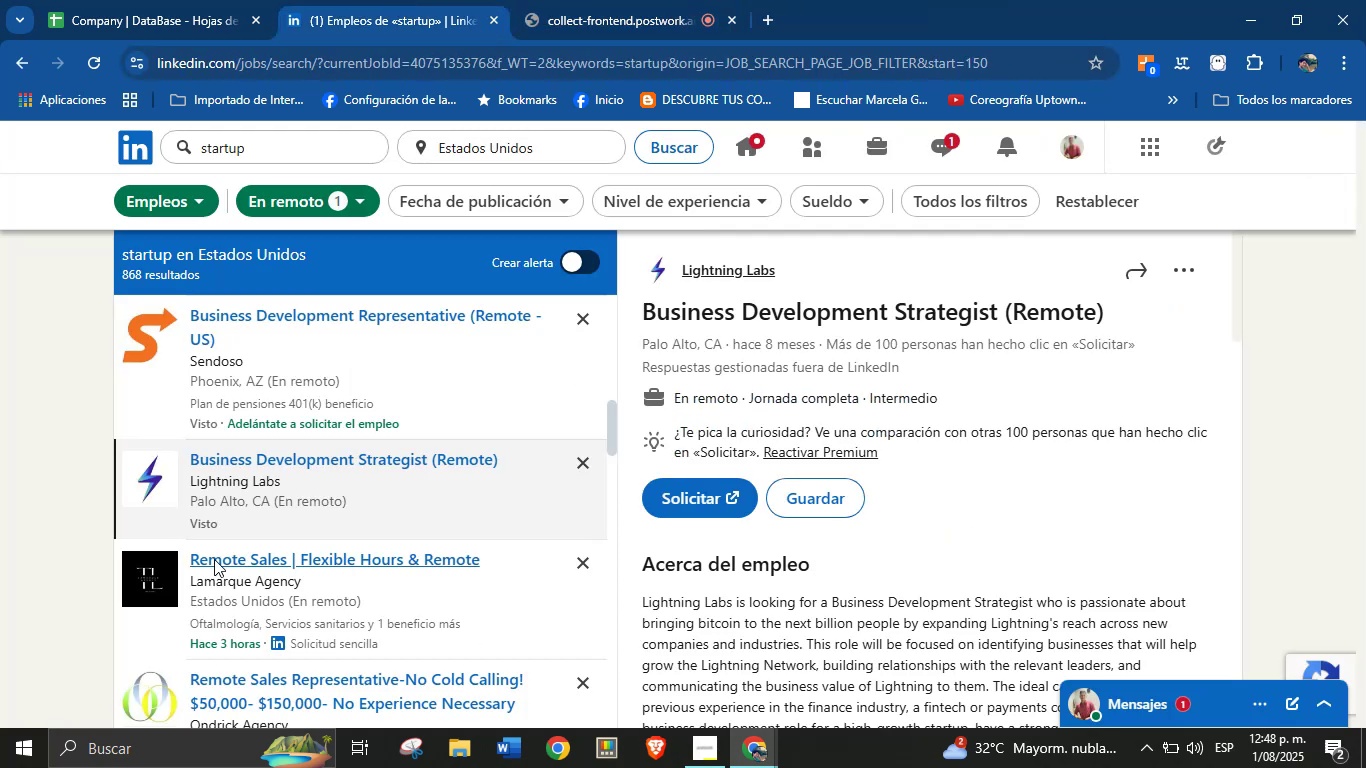 
left_click([214, 559])
 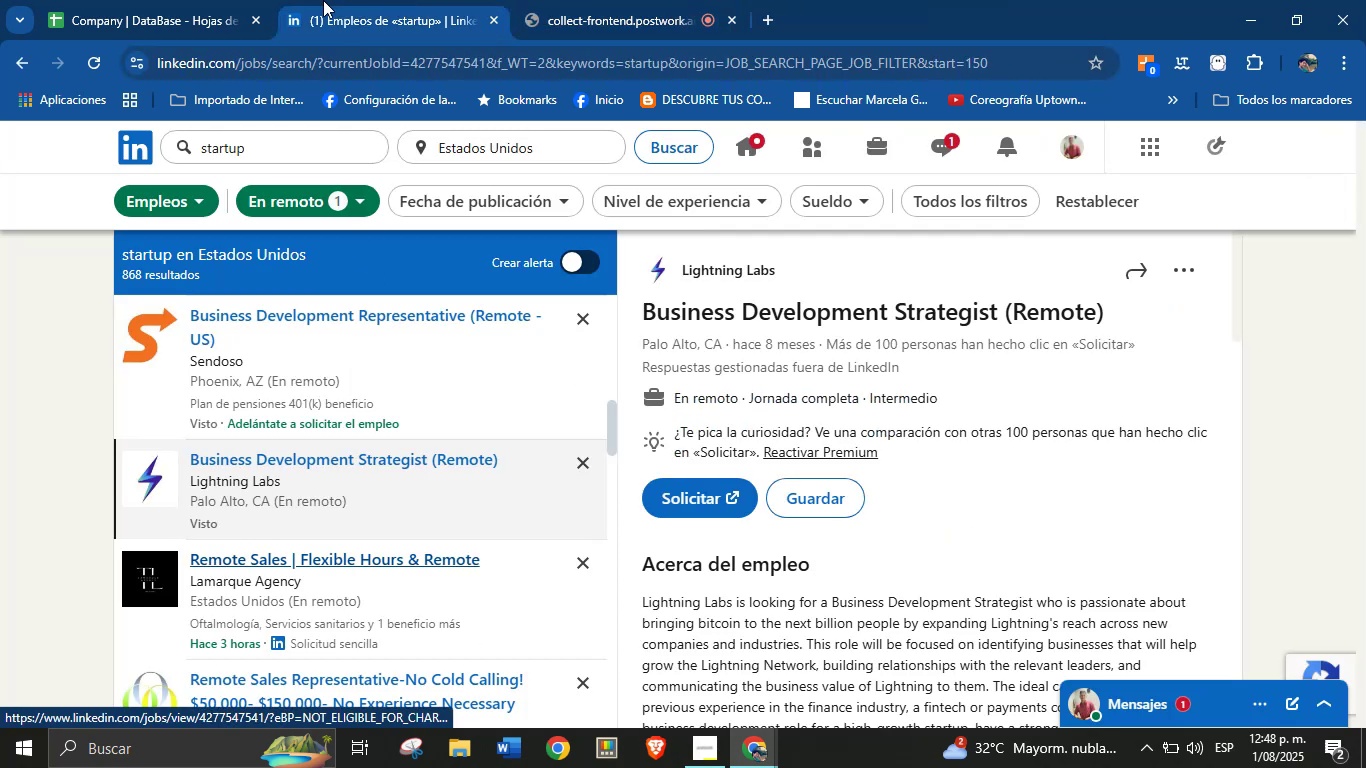 
left_click([196, 0])
 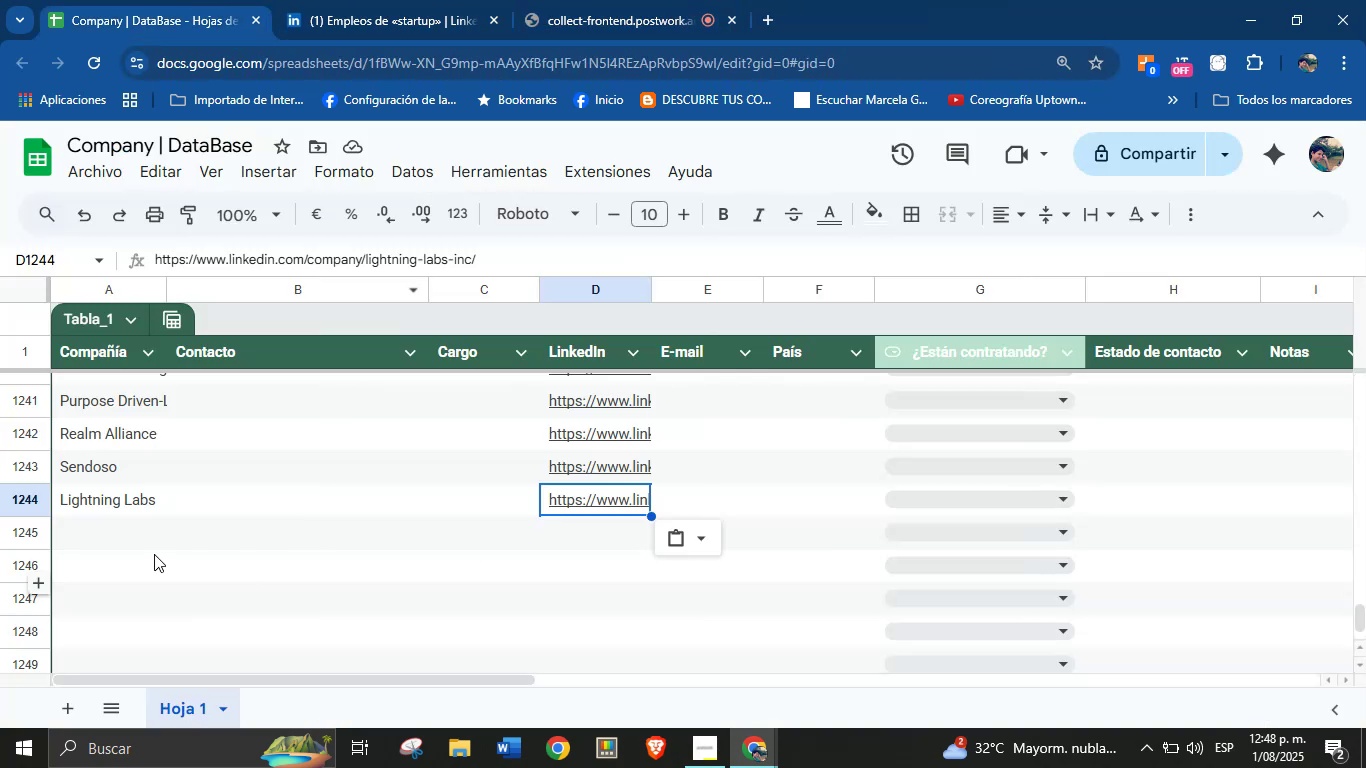 
left_click([115, 538])
 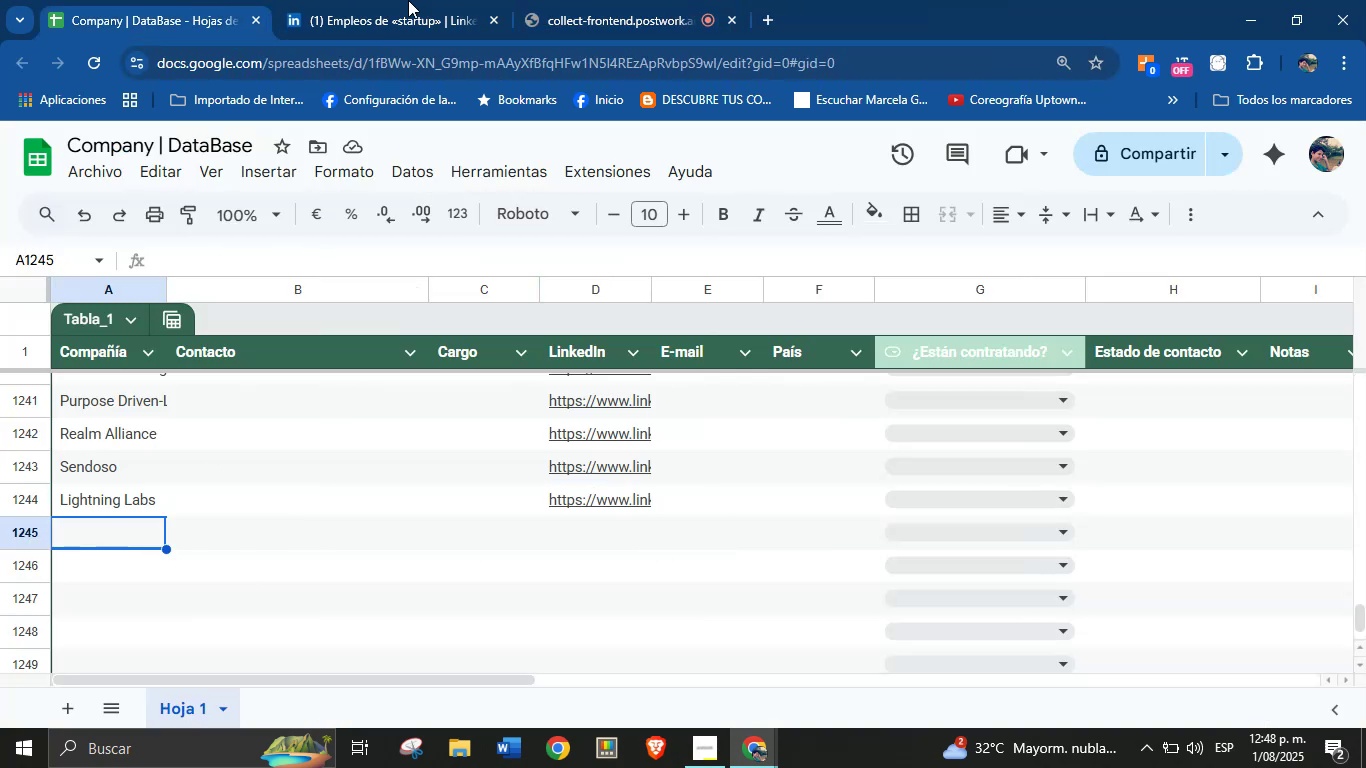 
left_click([412, 0])
 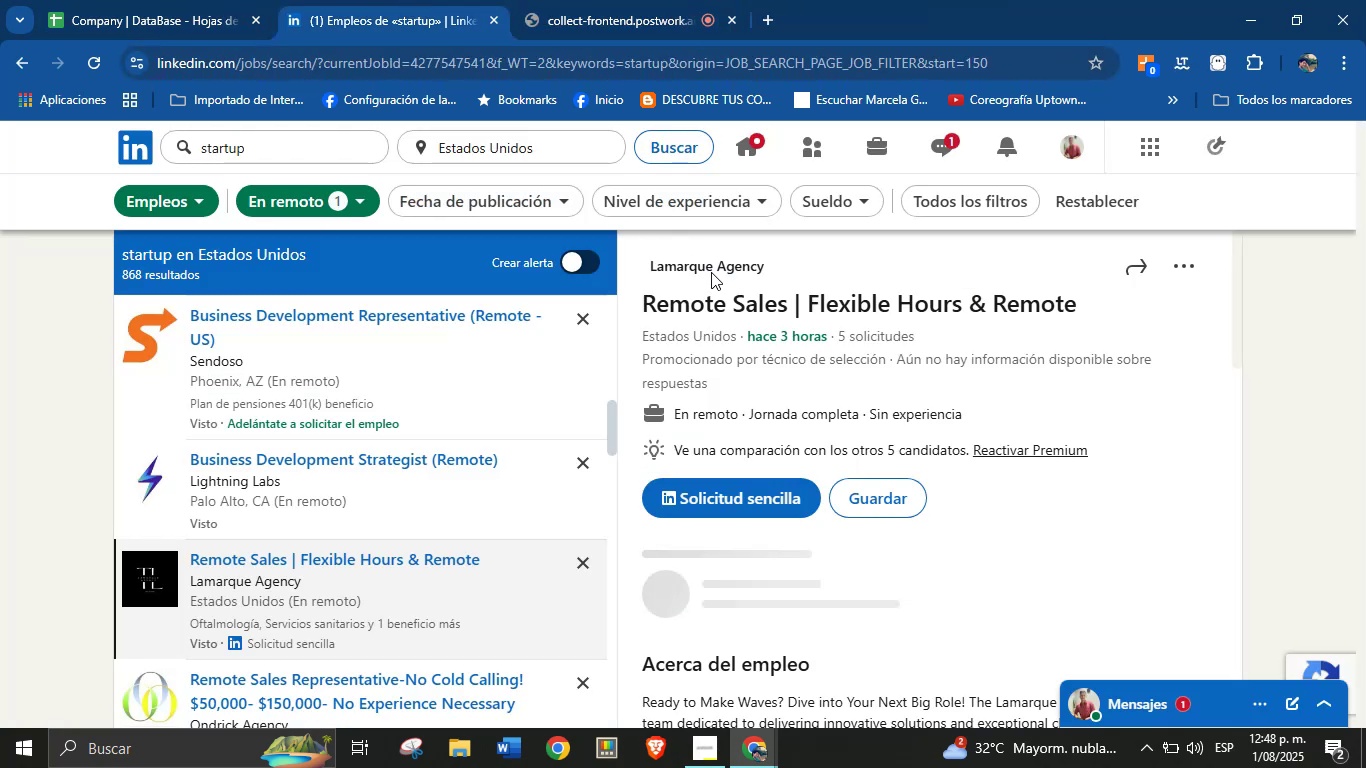 
right_click([717, 264])
 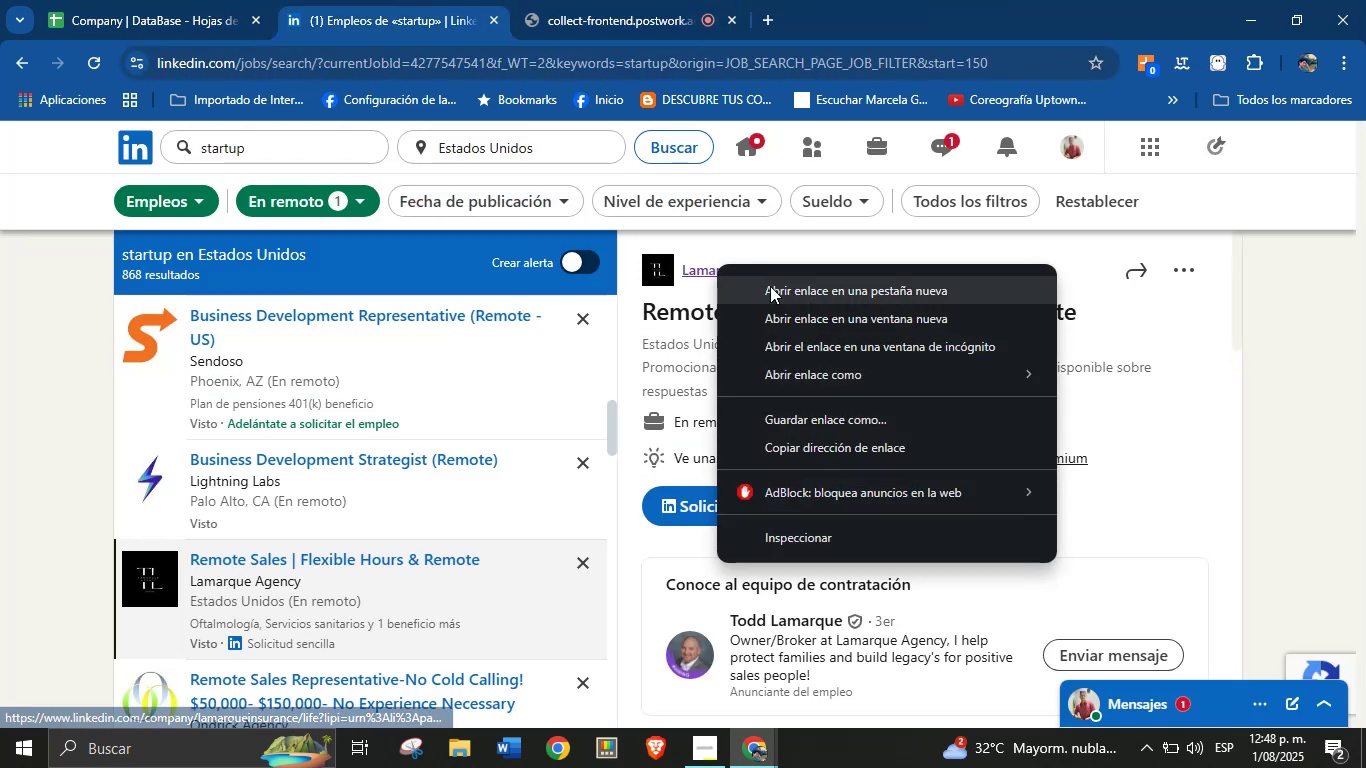 
left_click([777, 289])
 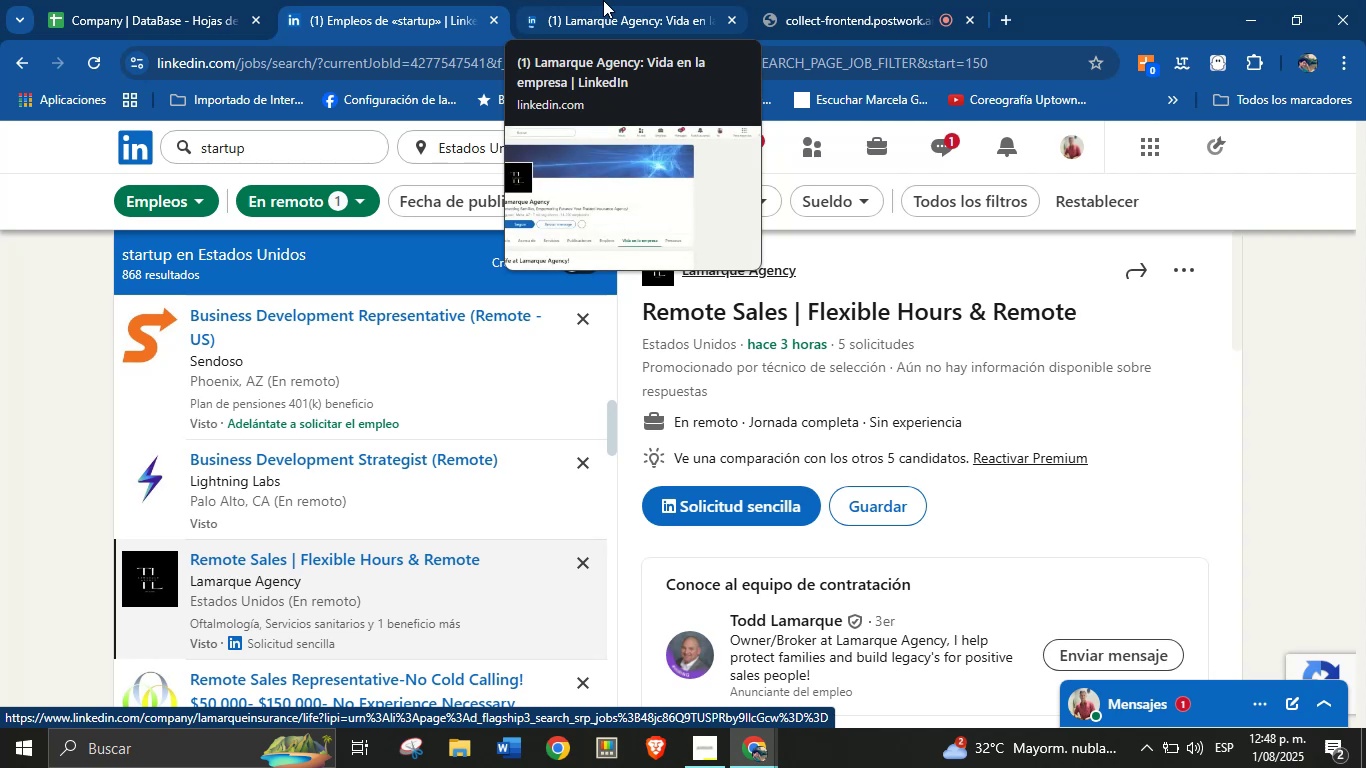 
wait(17.27)
 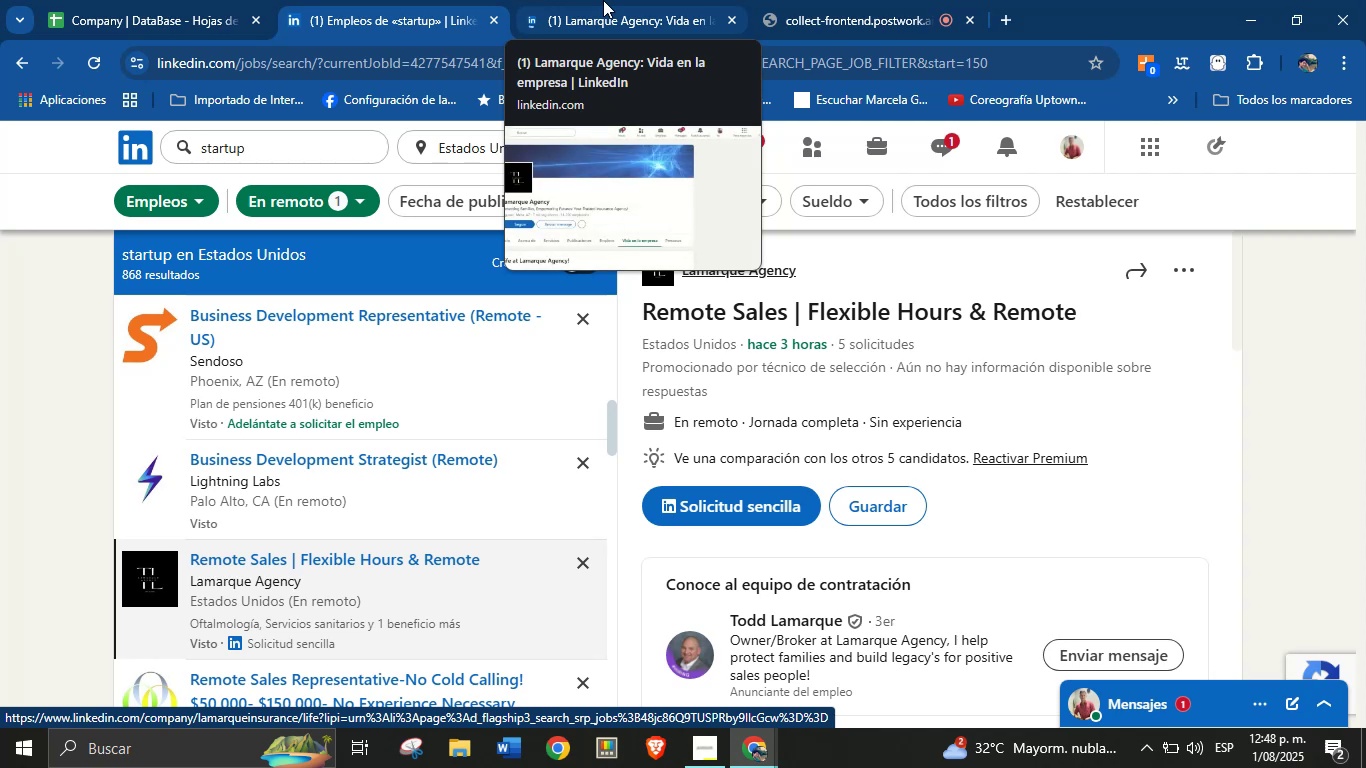 
left_click([626, 0])
 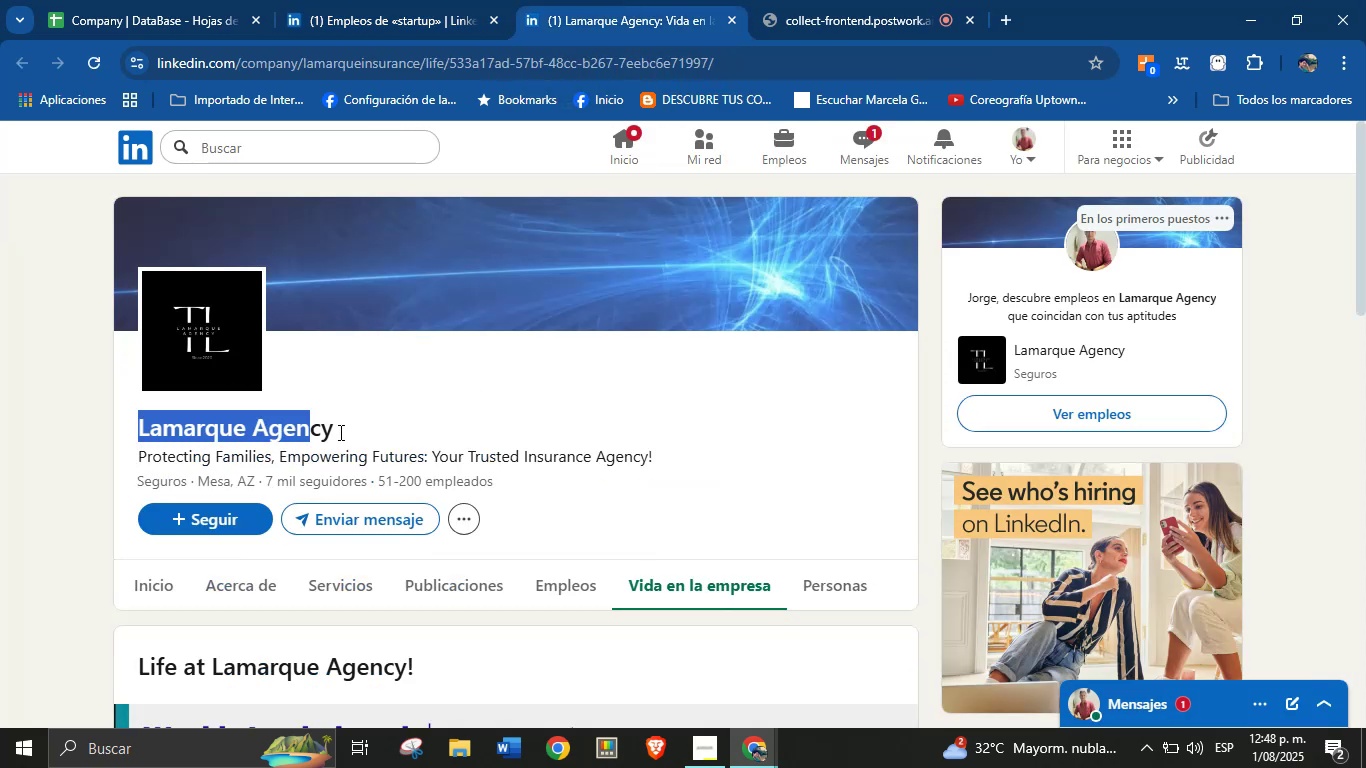 
key(Control+C)
 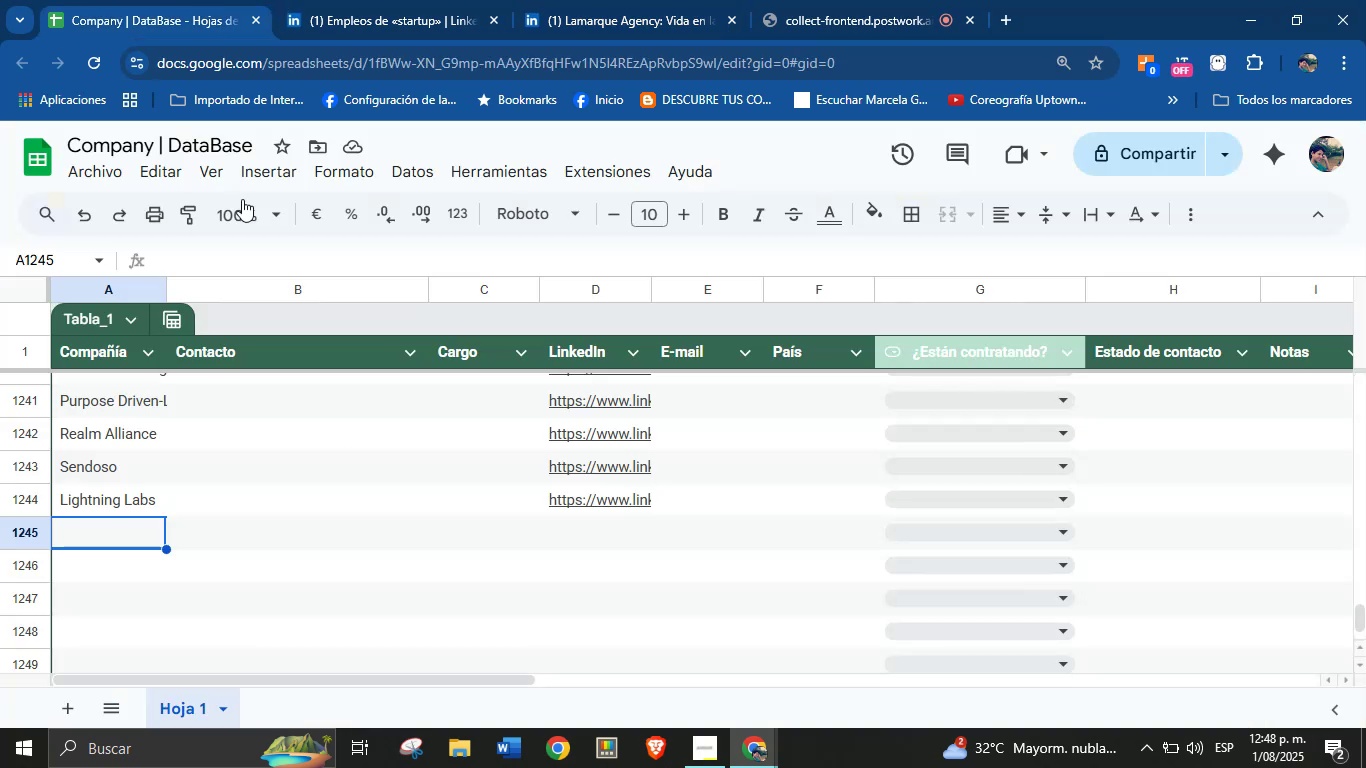 
key(Control+V)
 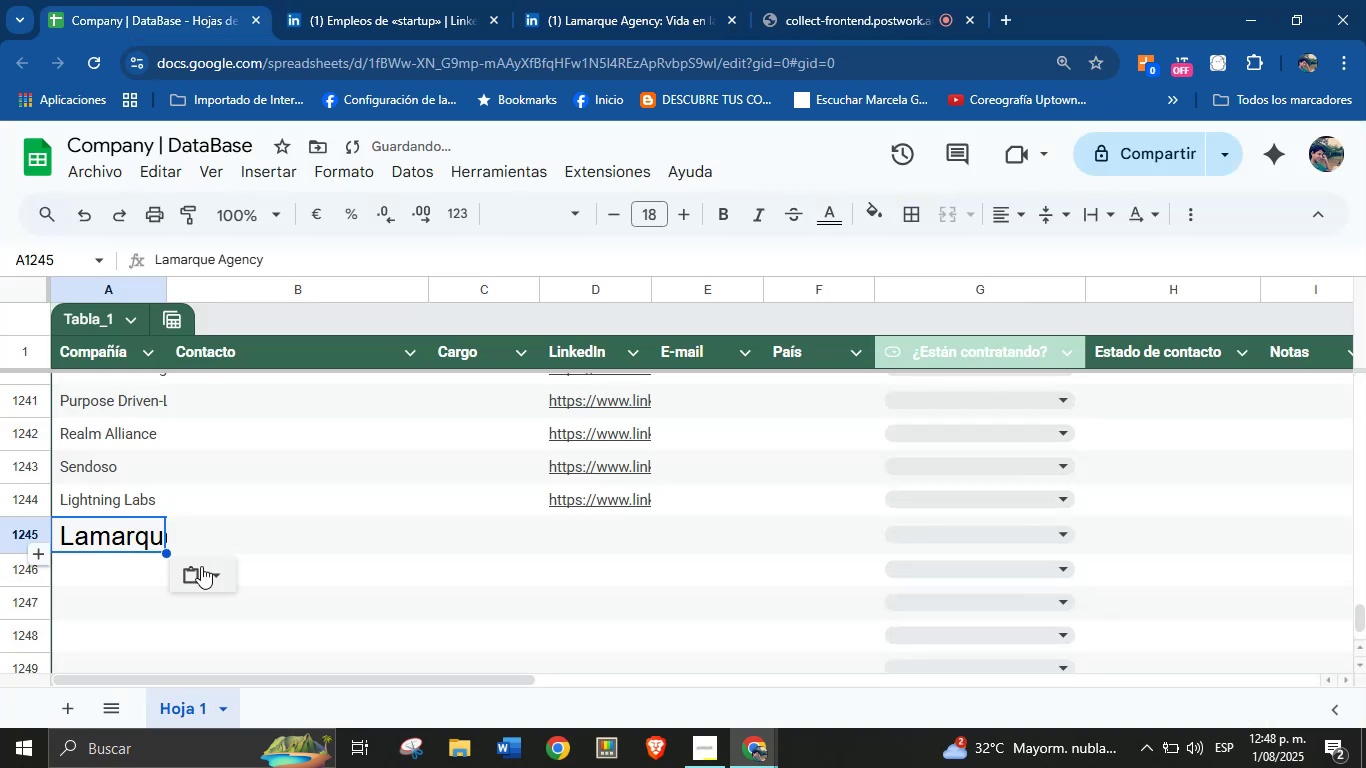 
left_click([221, 564])
 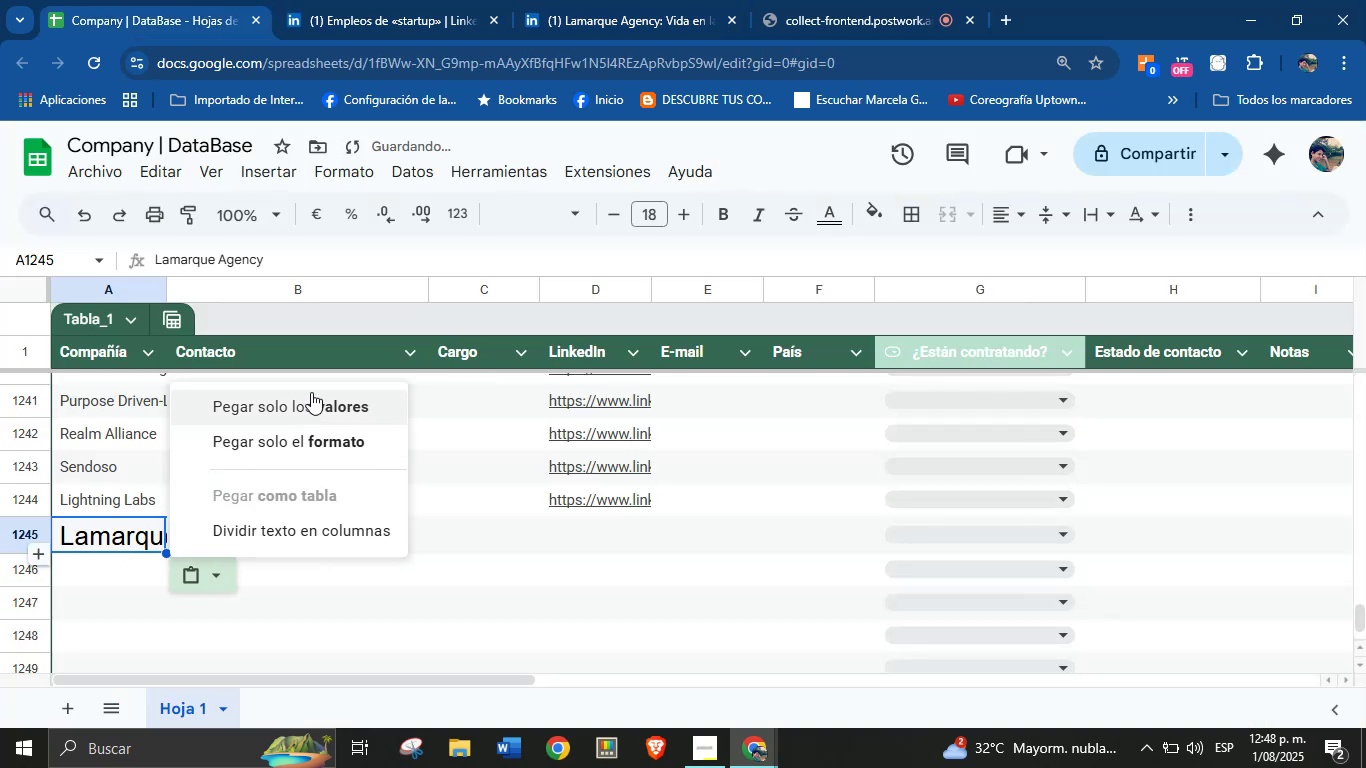 
left_click([311, 392])
 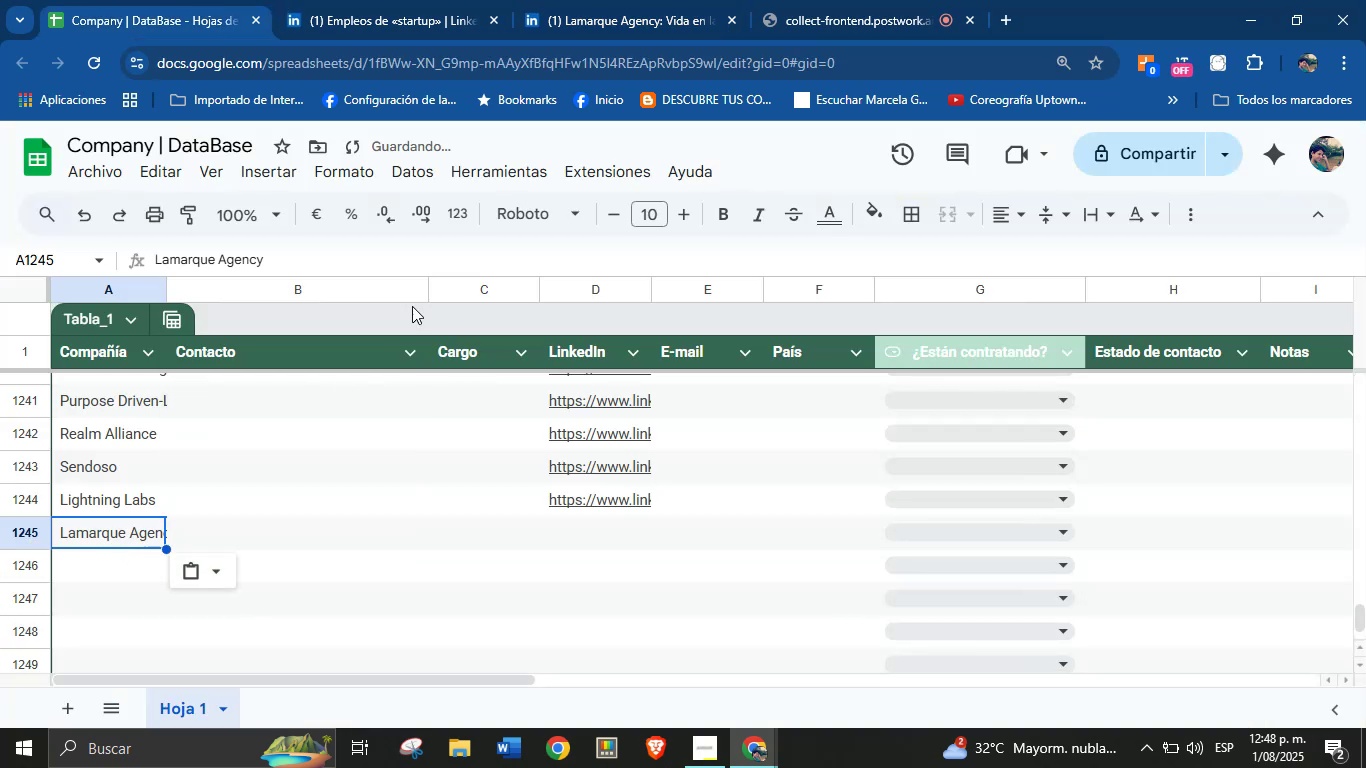 
left_click([637, 0])
 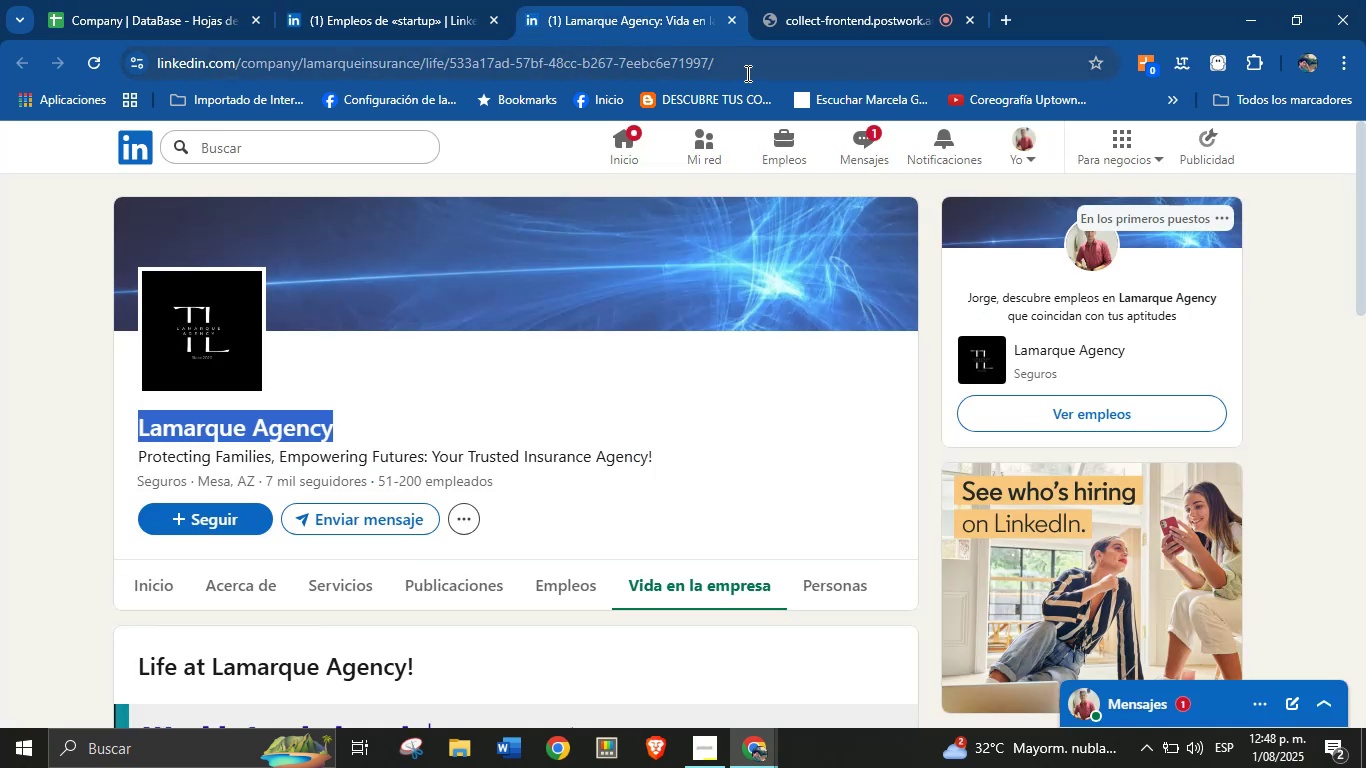 
double_click([748, 71])
 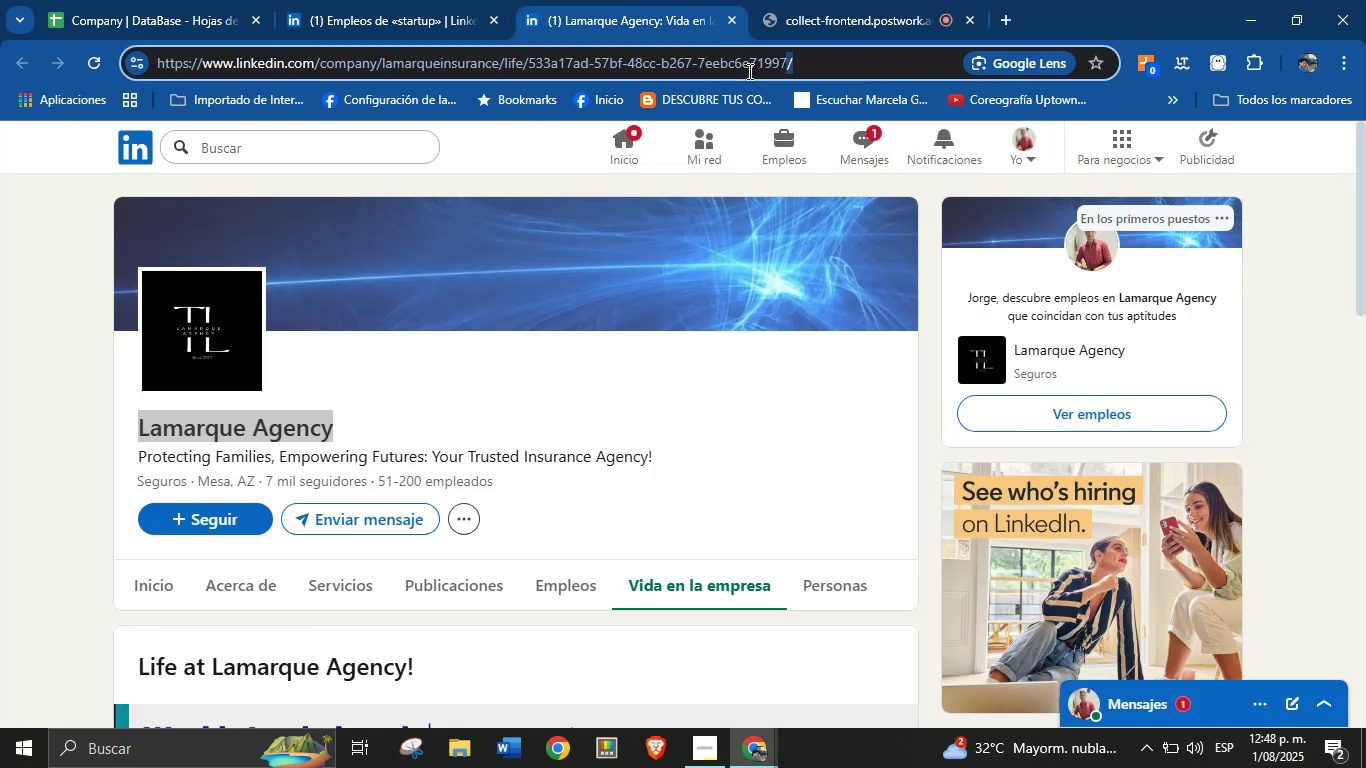 
triple_click([748, 71])
 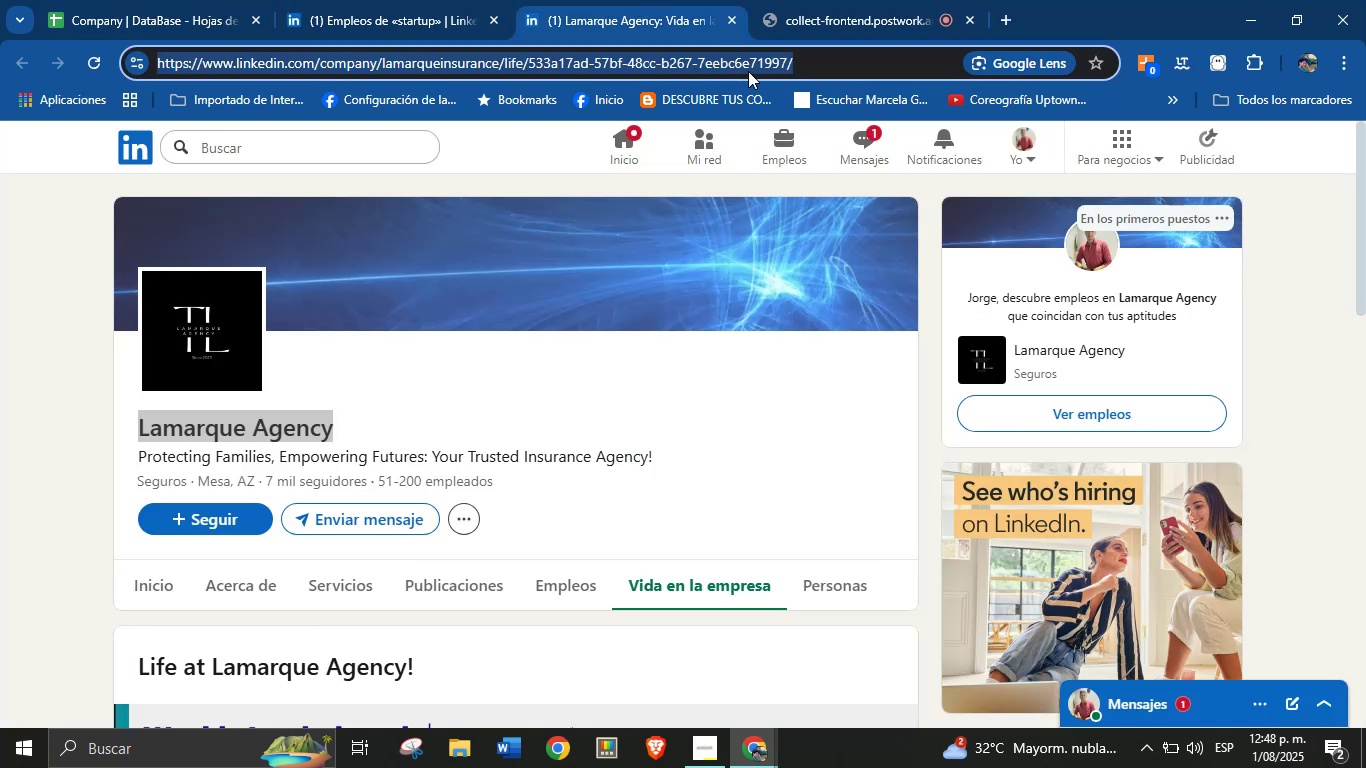 
key(Control+C)
 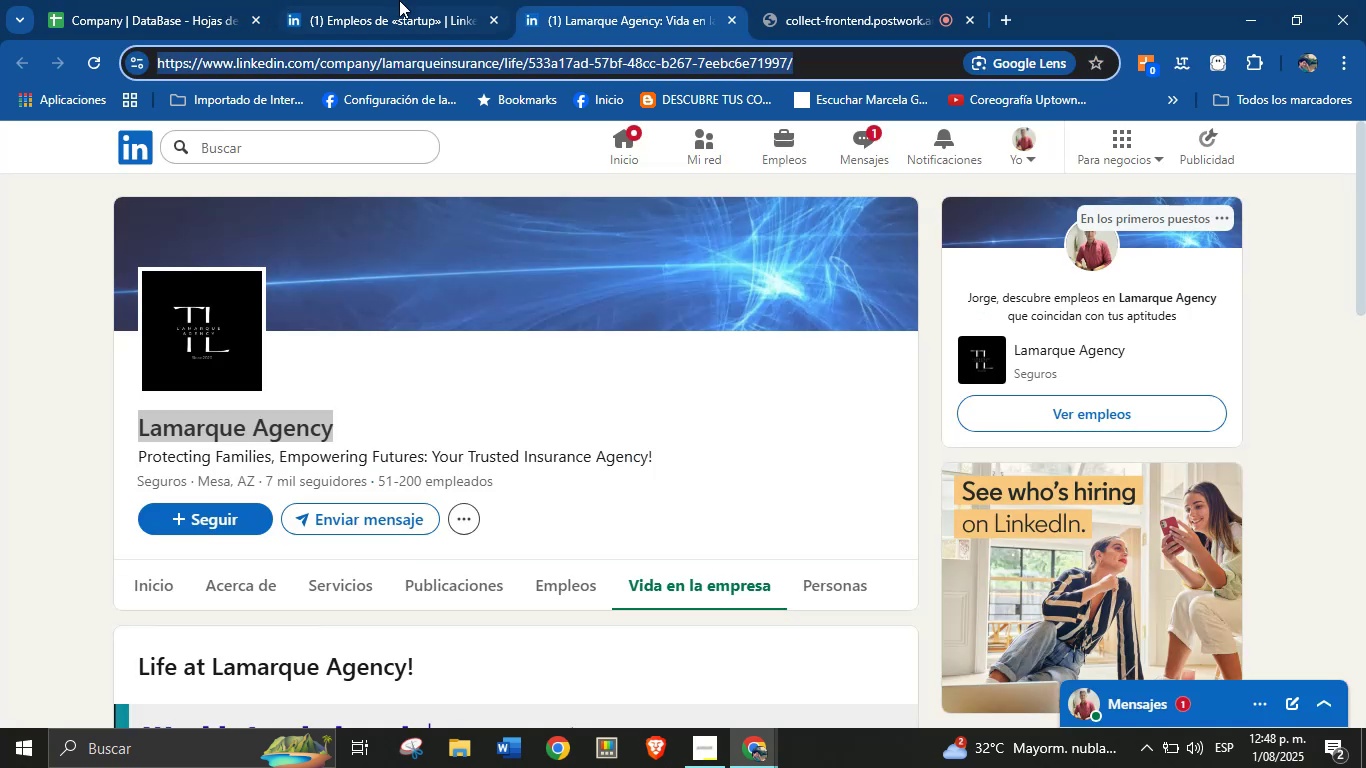 
double_click([167, 0])
 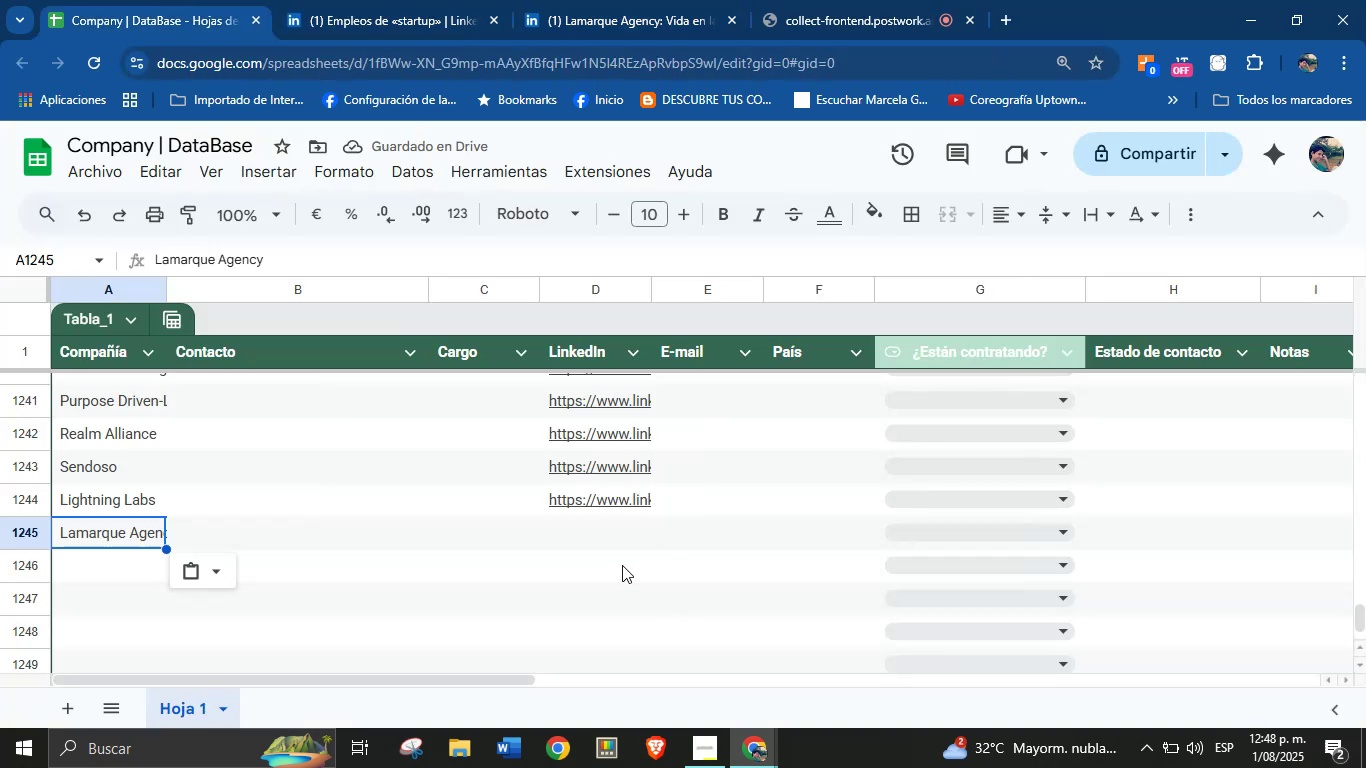 
left_click([577, 524])
 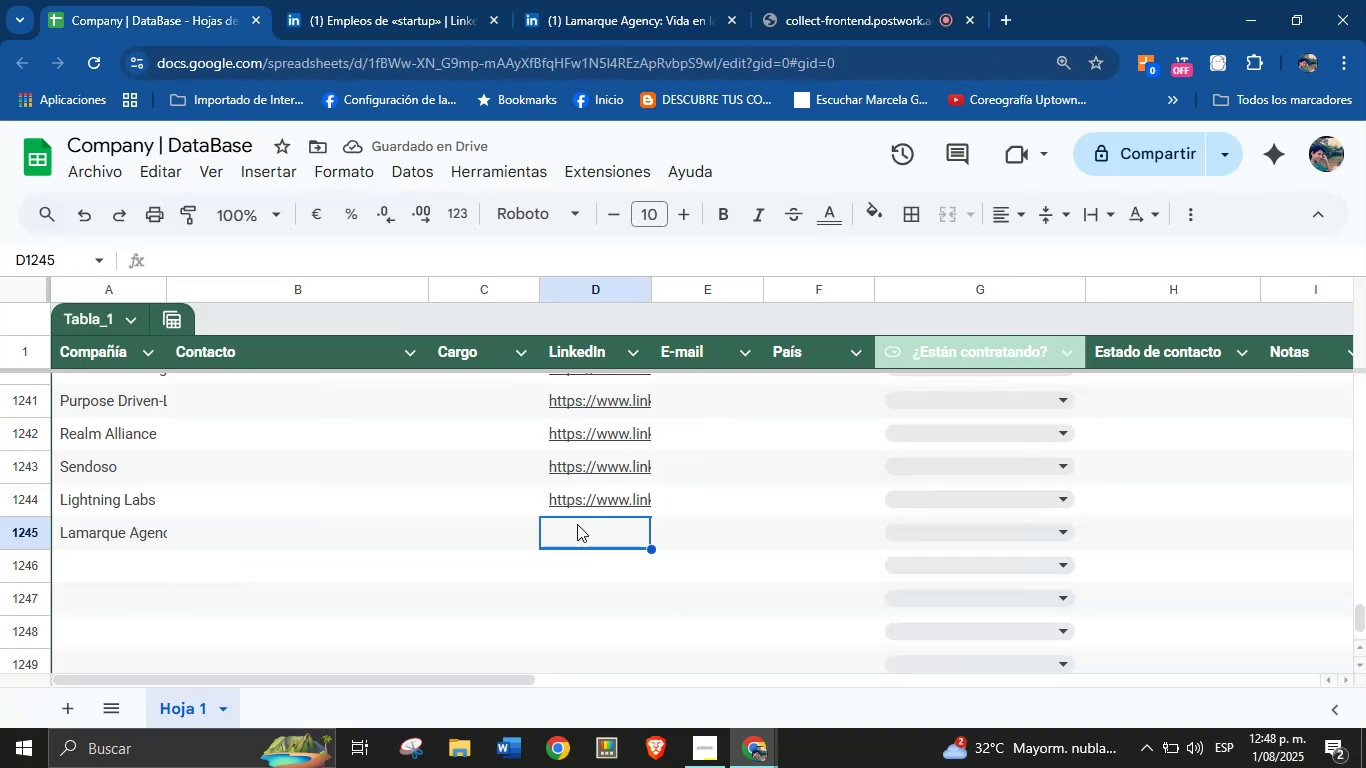 
key(Control+V)
 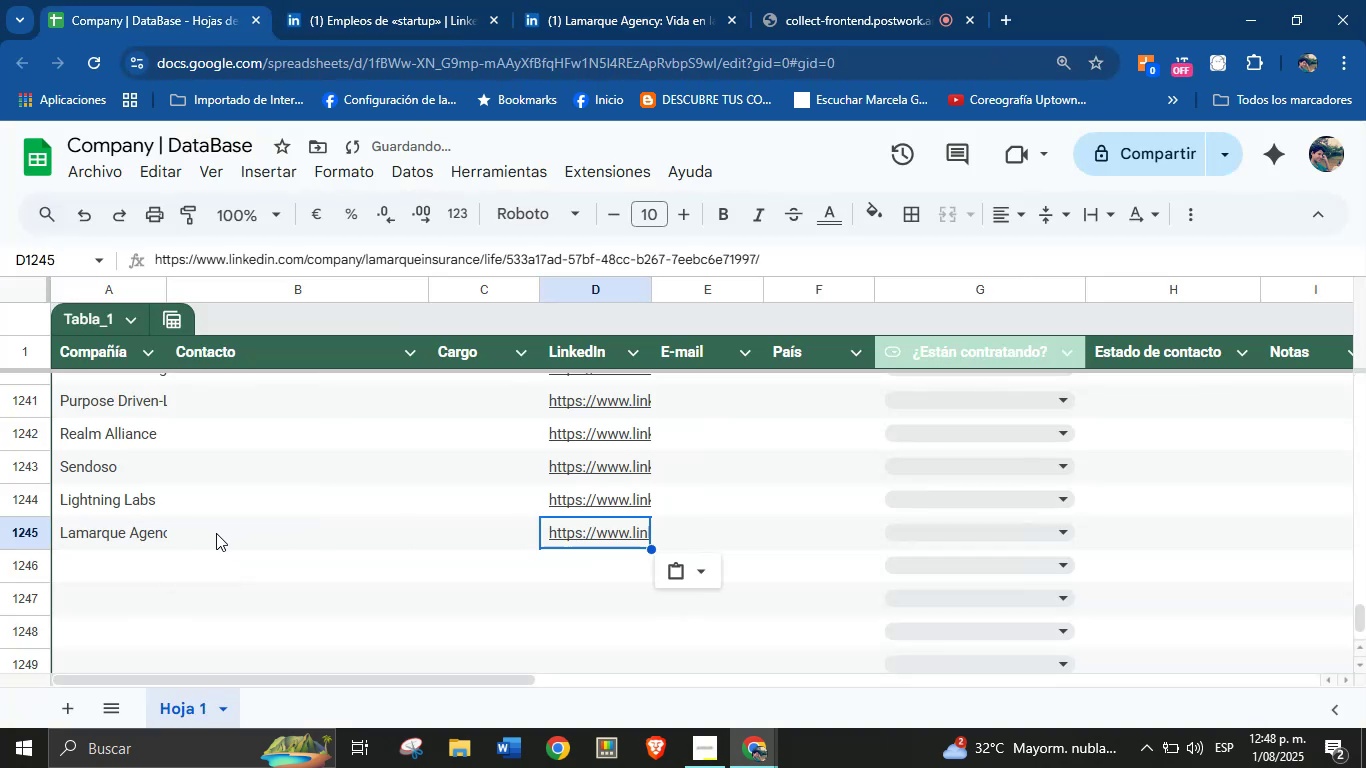 
left_click([125, 544])
 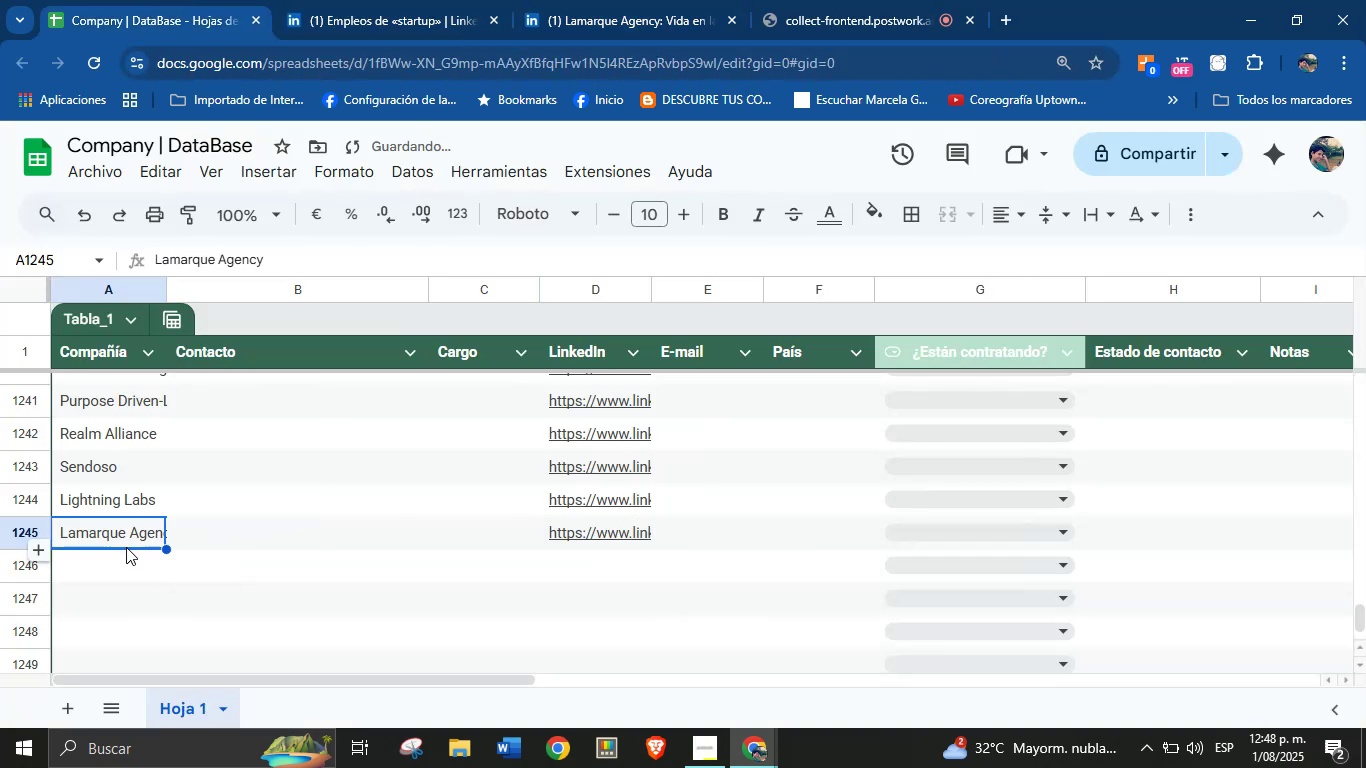 
left_click([126, 552])
 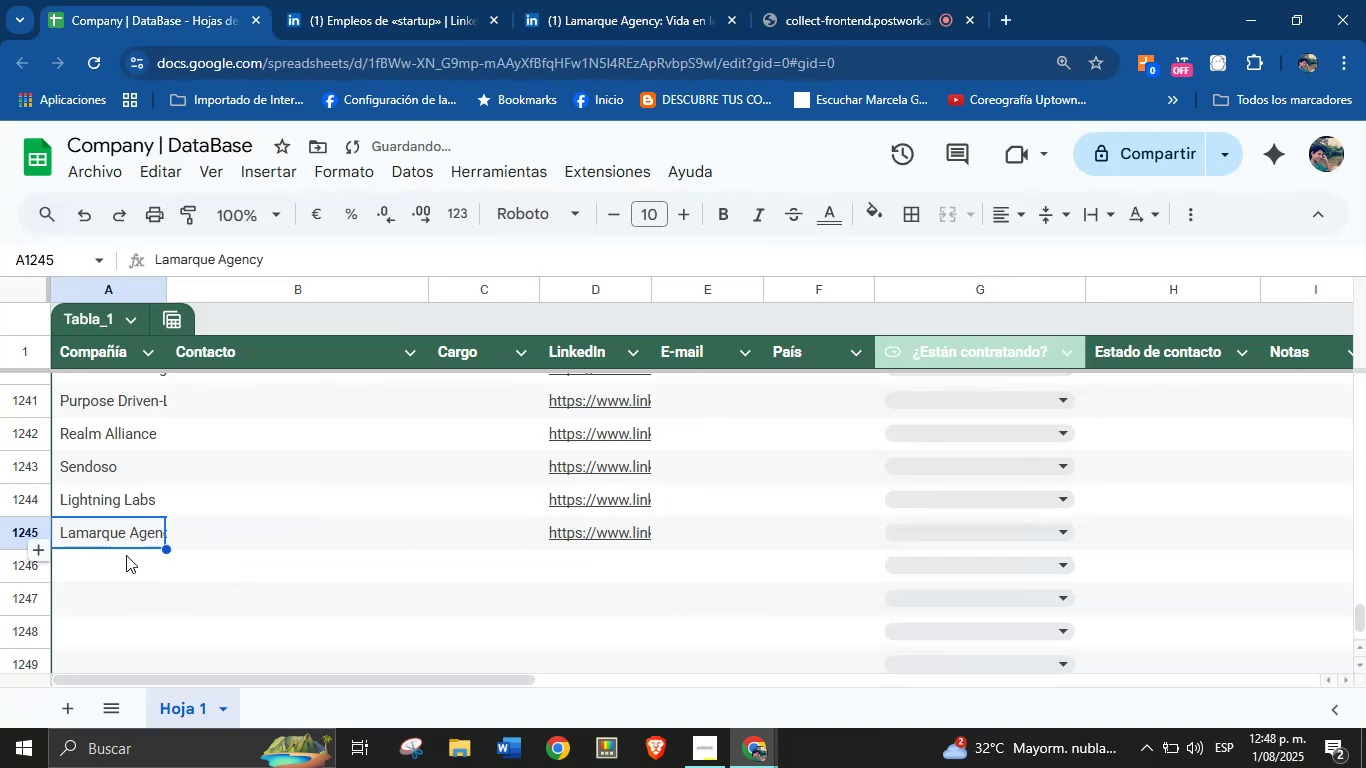 
left_click([126, 558])
 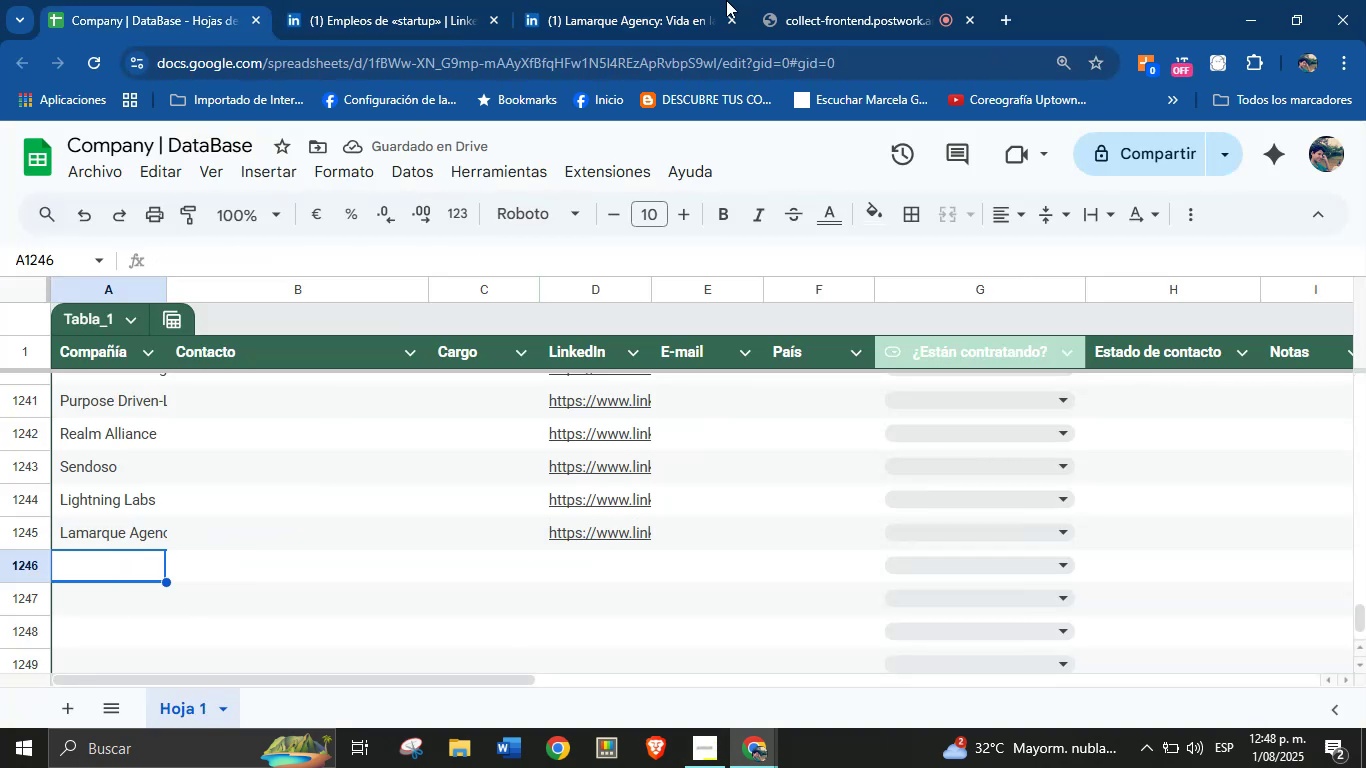 
left_click([607, 0])
 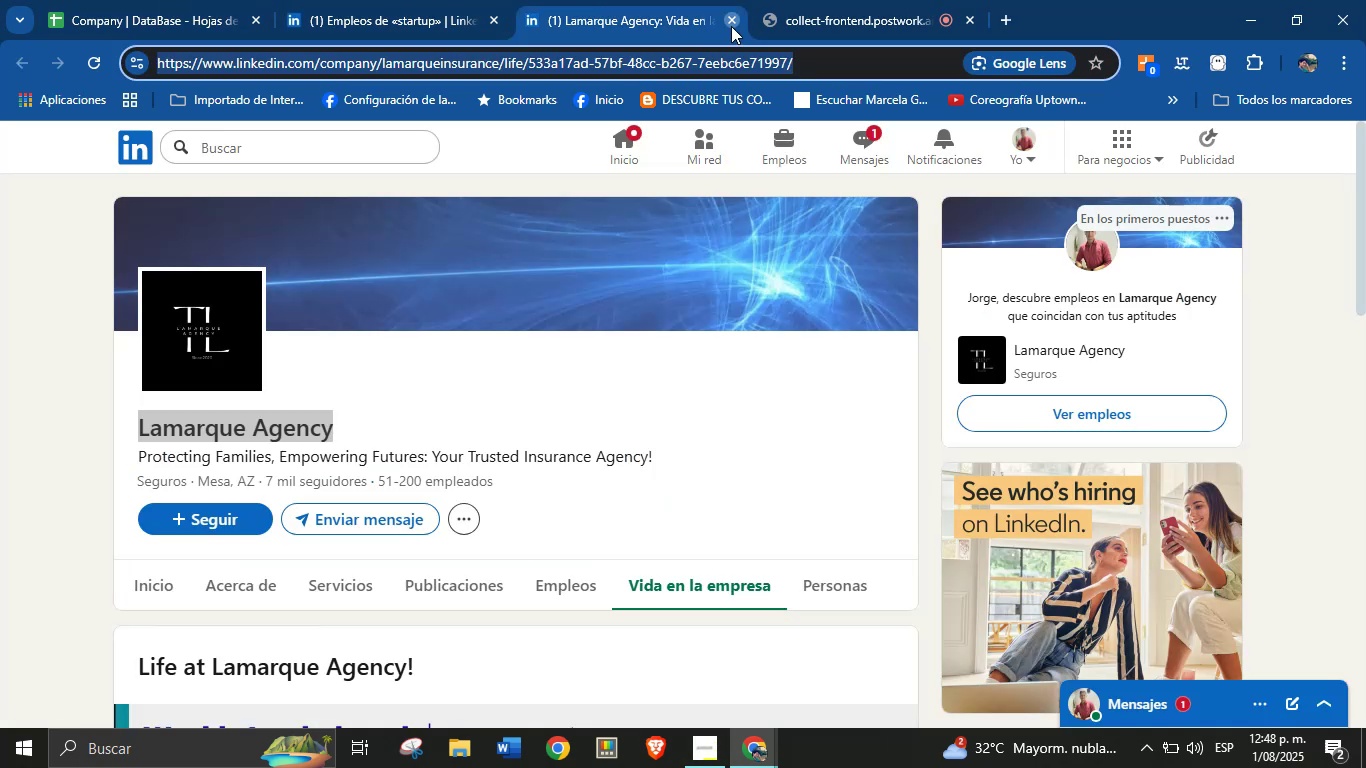 
left_click([477, 0])
 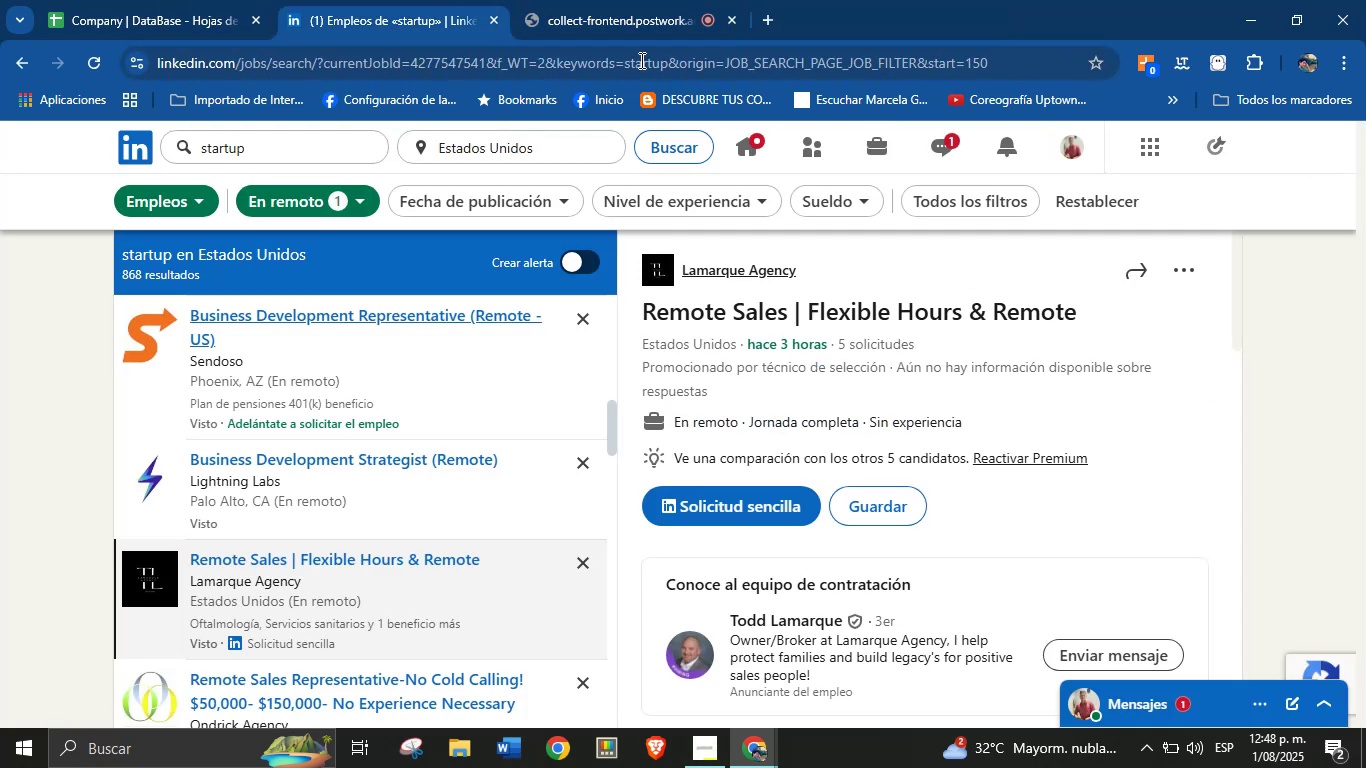 
left_click([619, 0])
 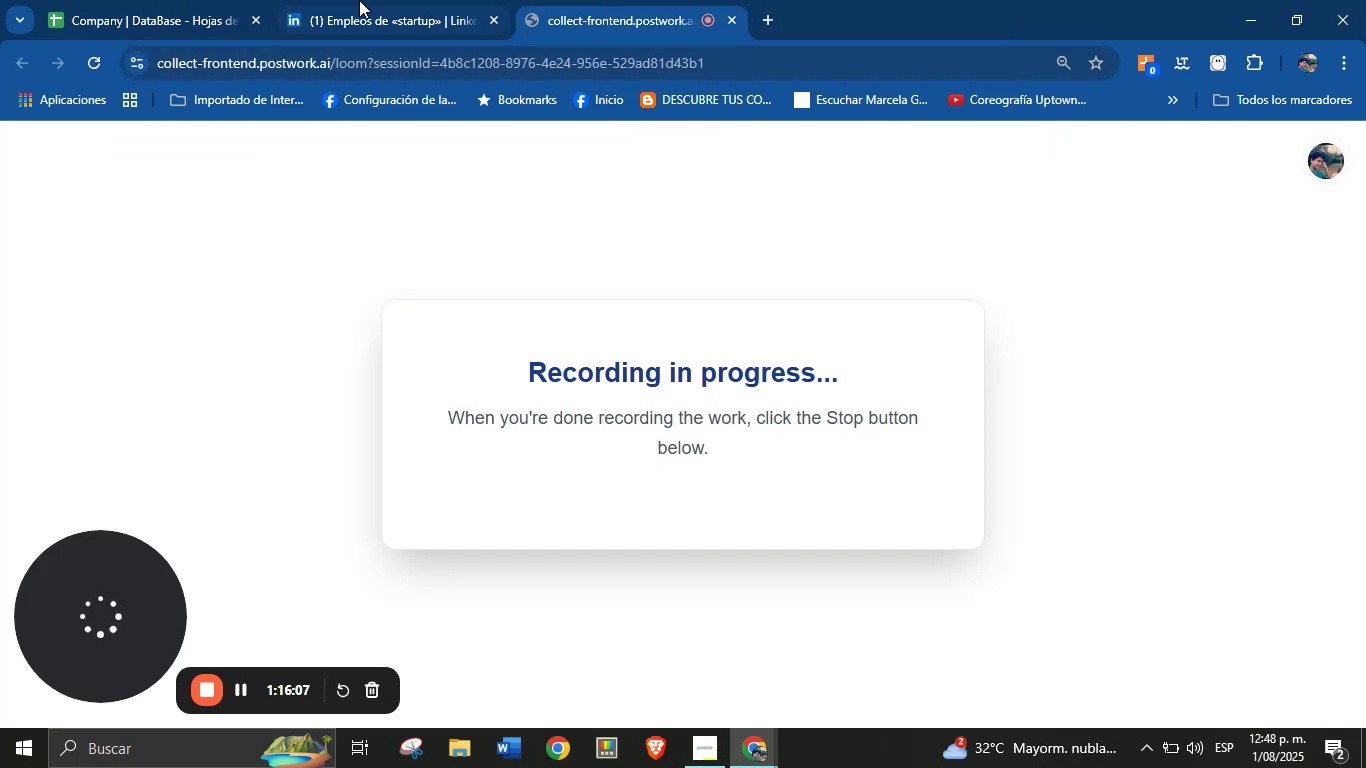 
left_click([359, 0])
 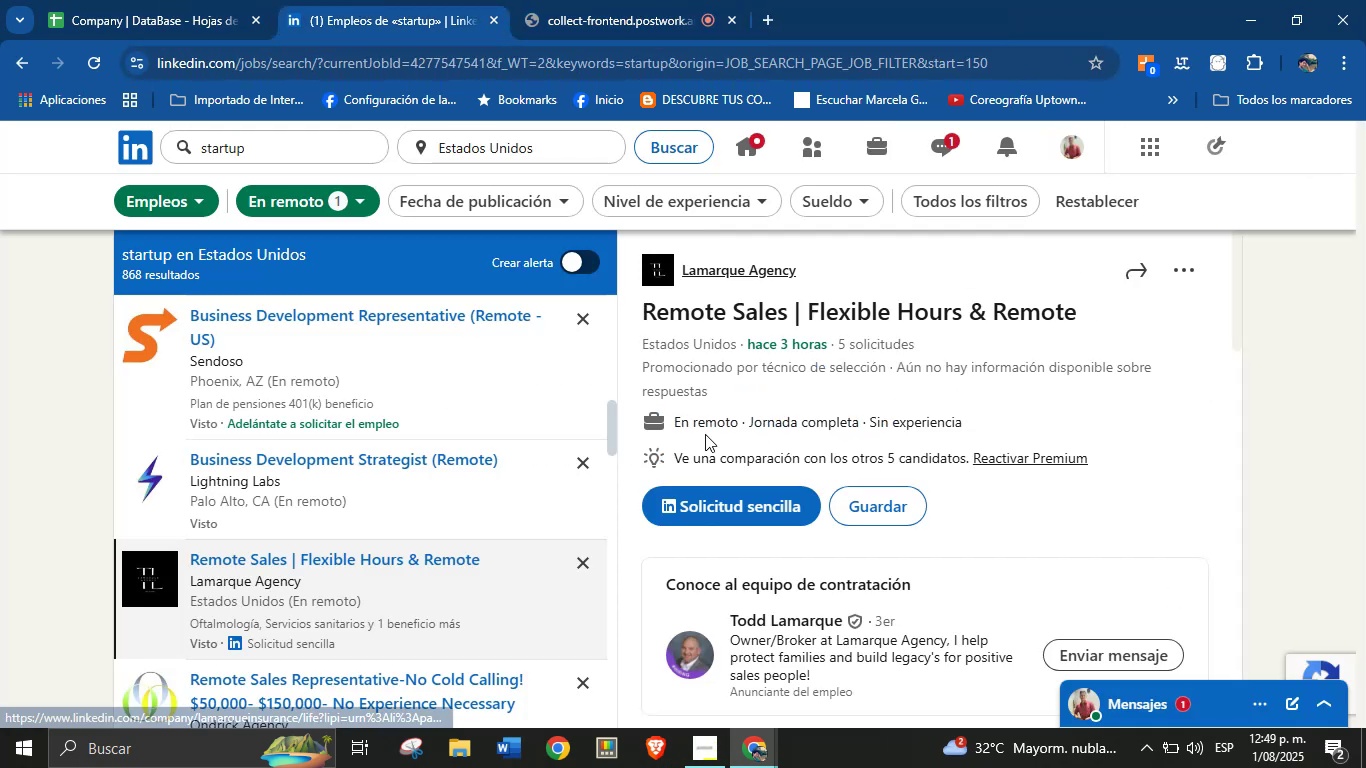 
scroll: coordinate [393, 487], scroll_direction: down, amount: 3.0
 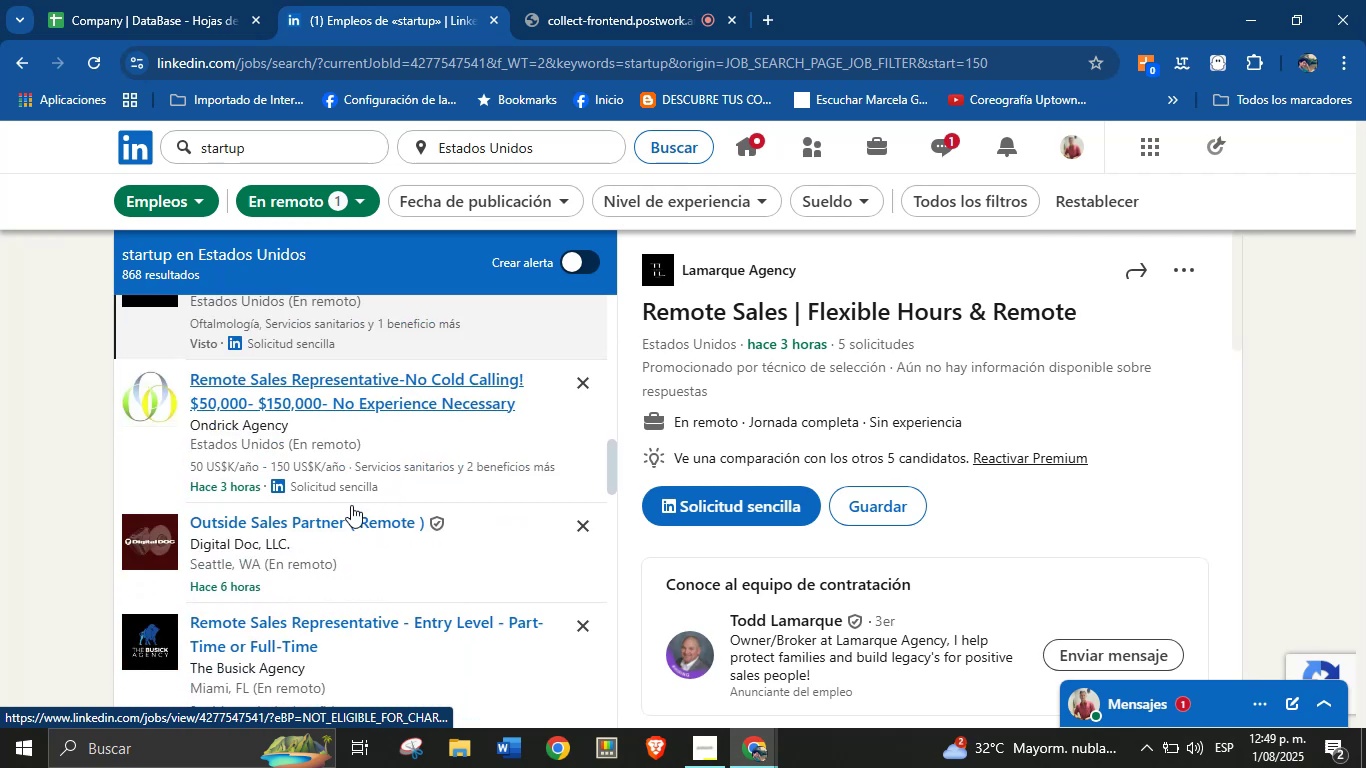 
left_click([325, 520])
 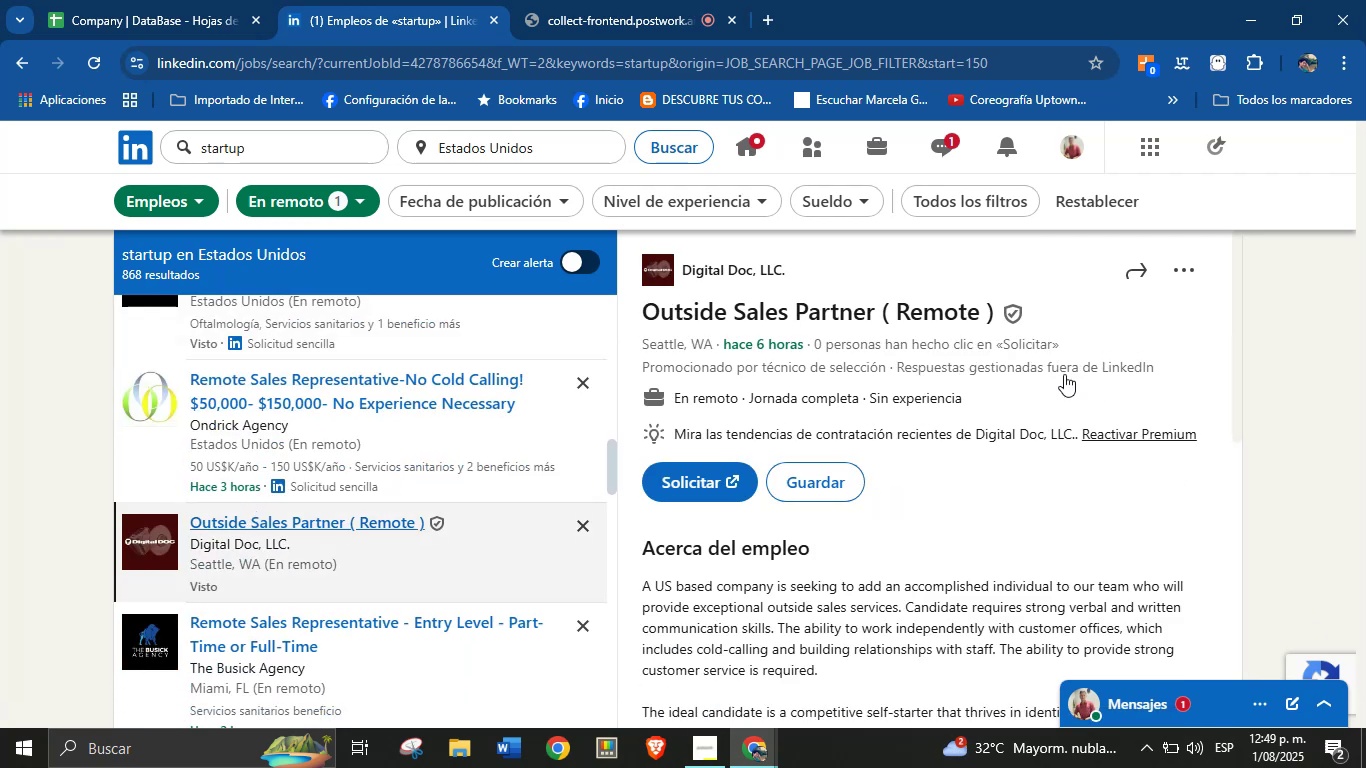 
wait(7.33)
 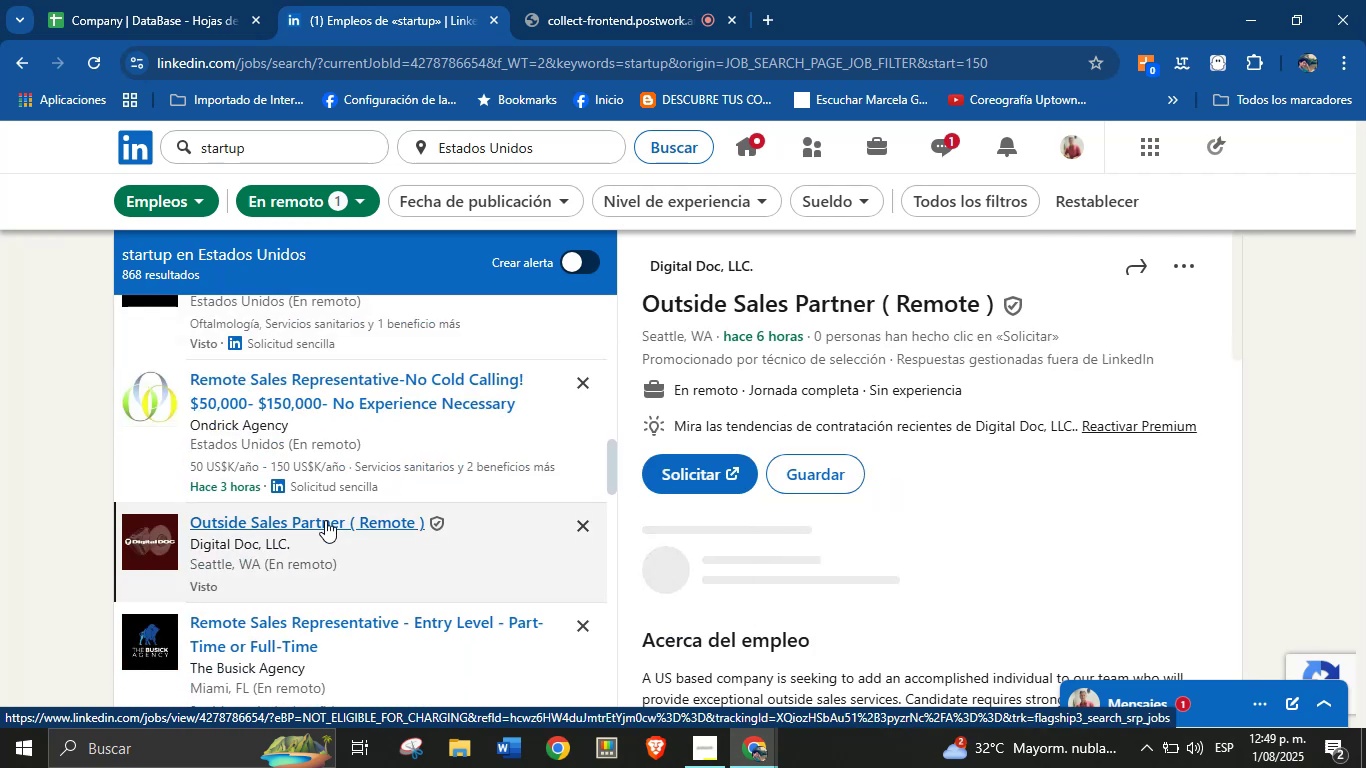 
left_click([768, 287])
 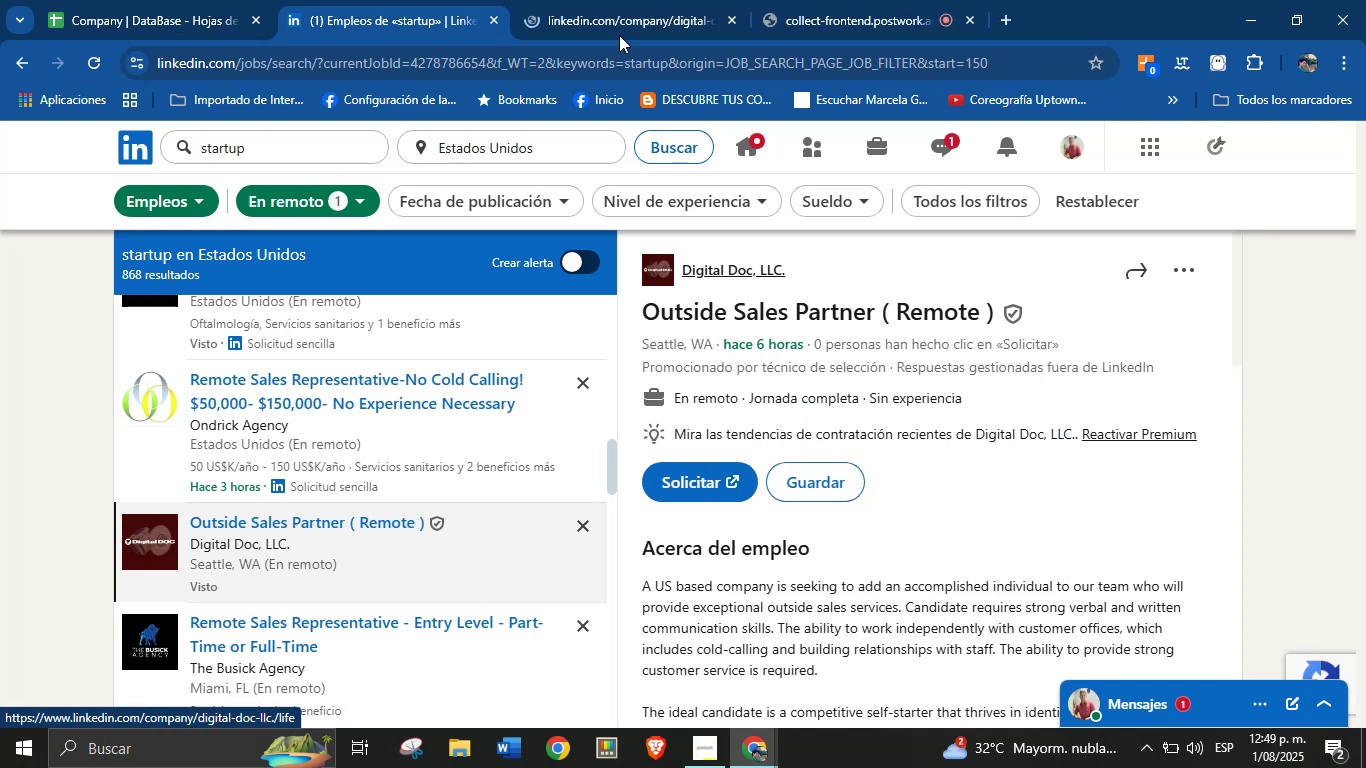 
left_click([593, 0])
 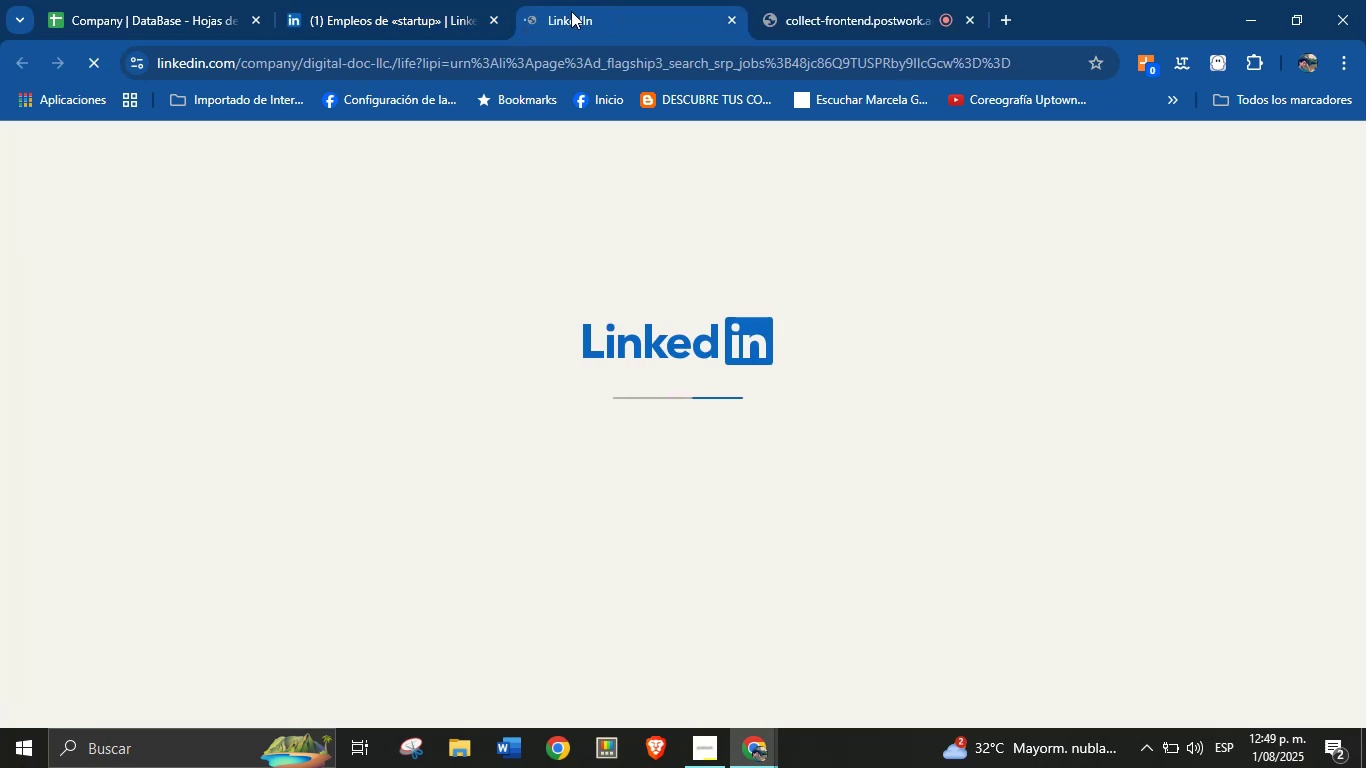 
left_click([148, 9])
 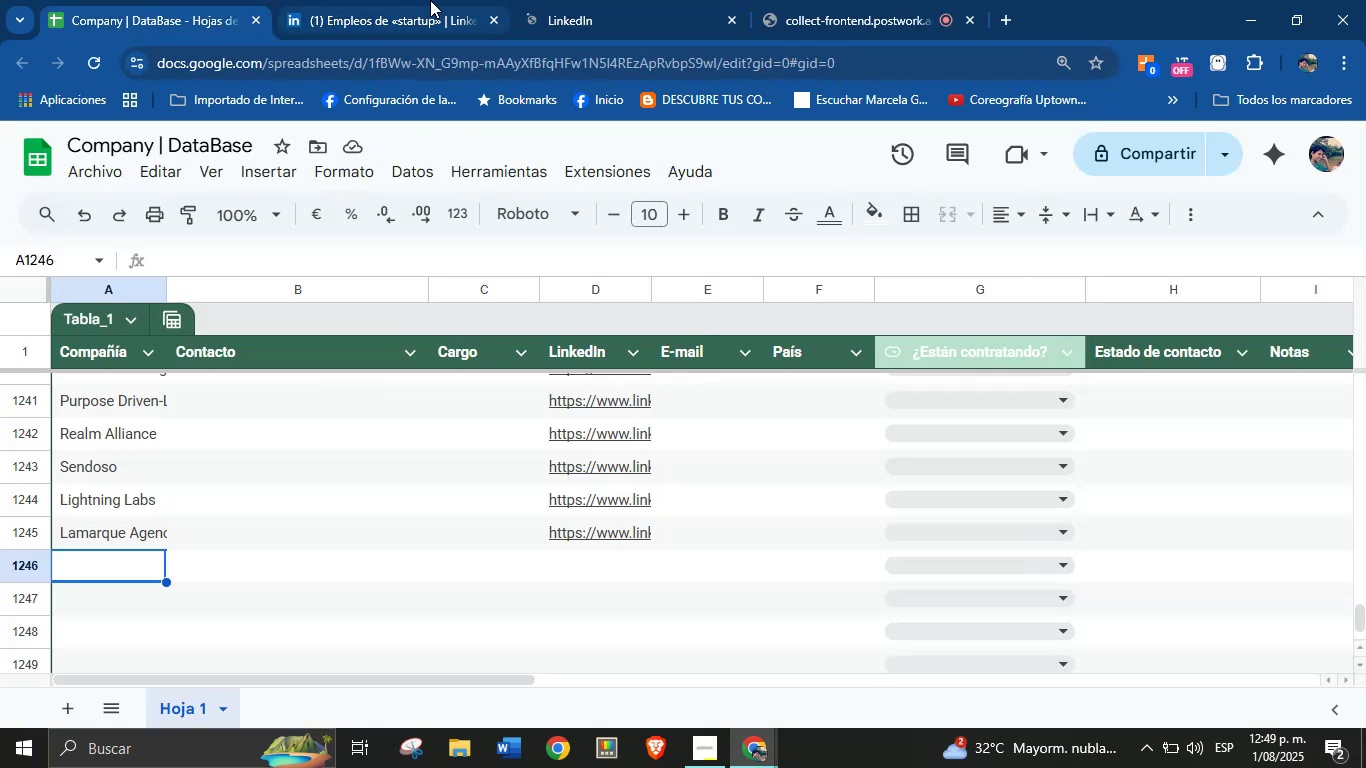 
double_click([512, 0])
 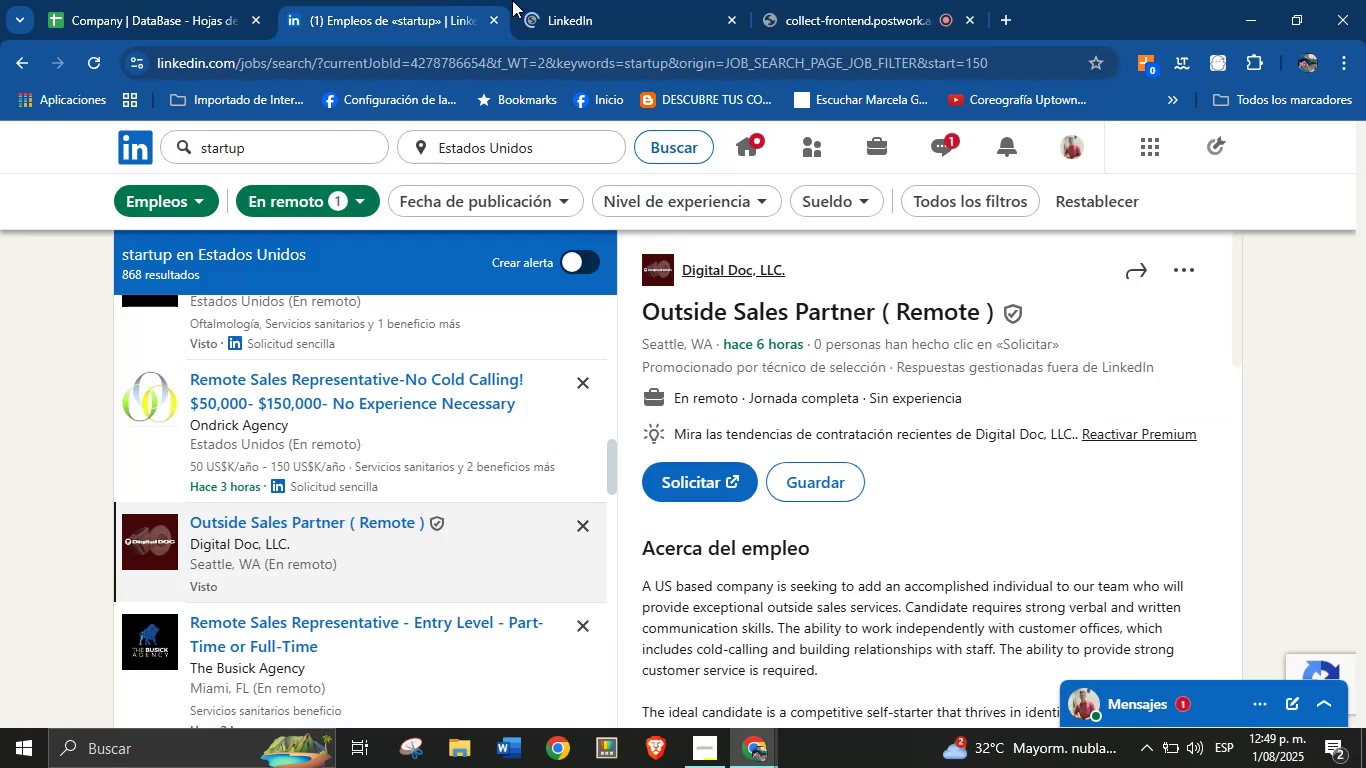 
left_click([576, 0])
 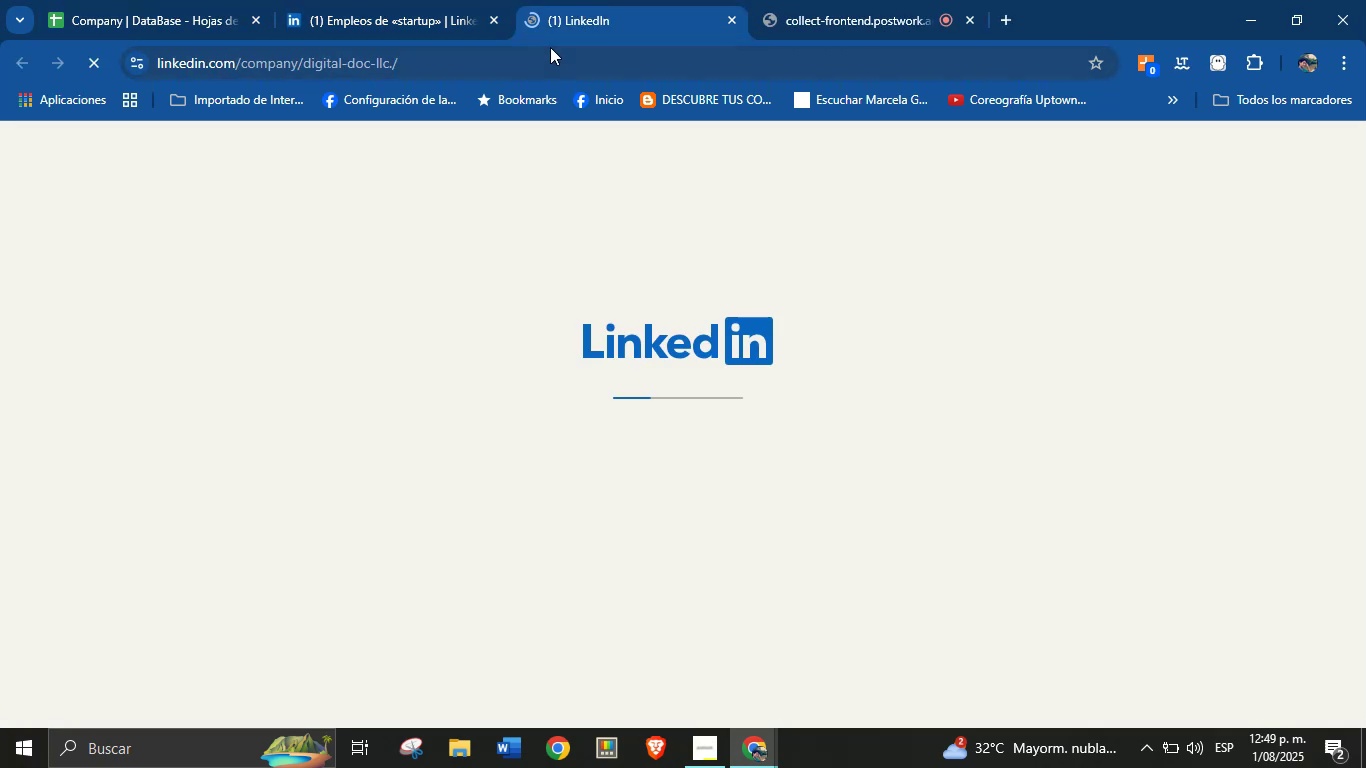 
left_click([767, 0])
 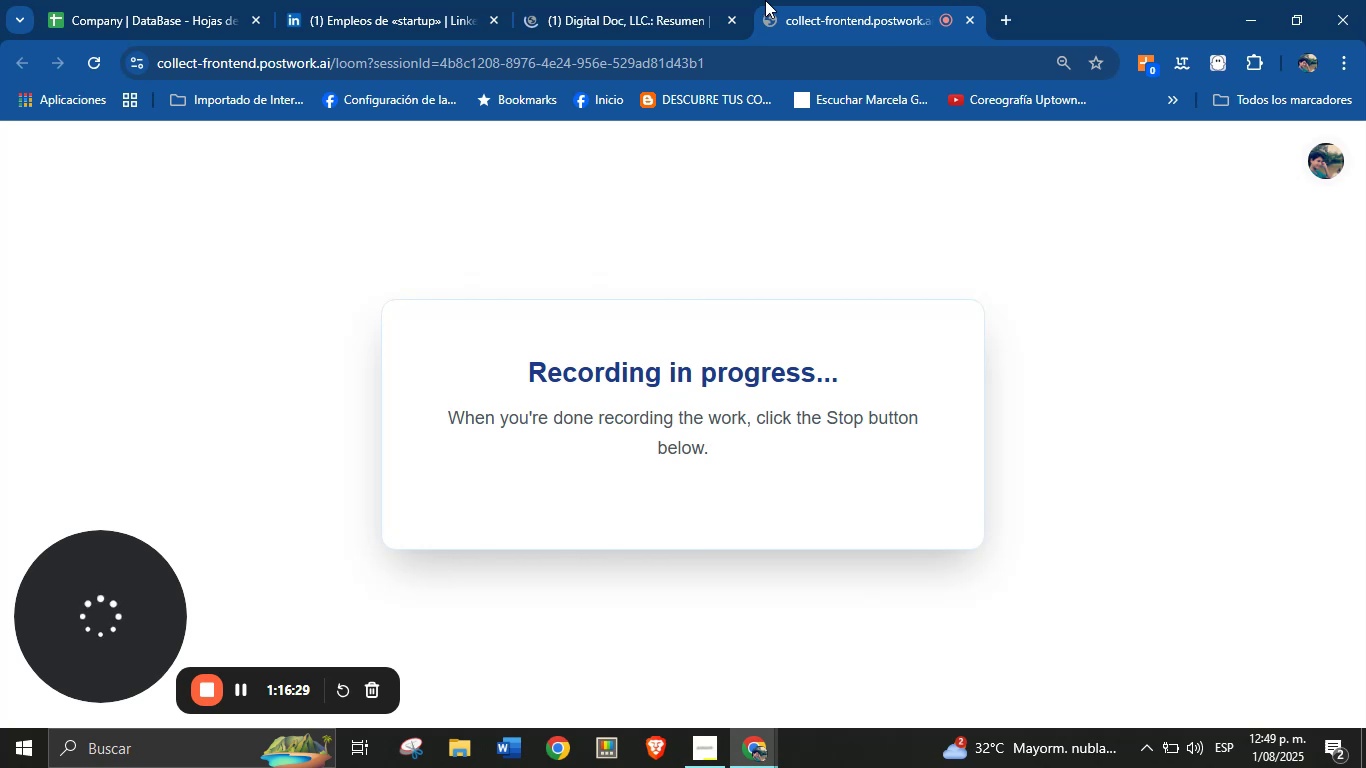 
left_click([661, 0])
 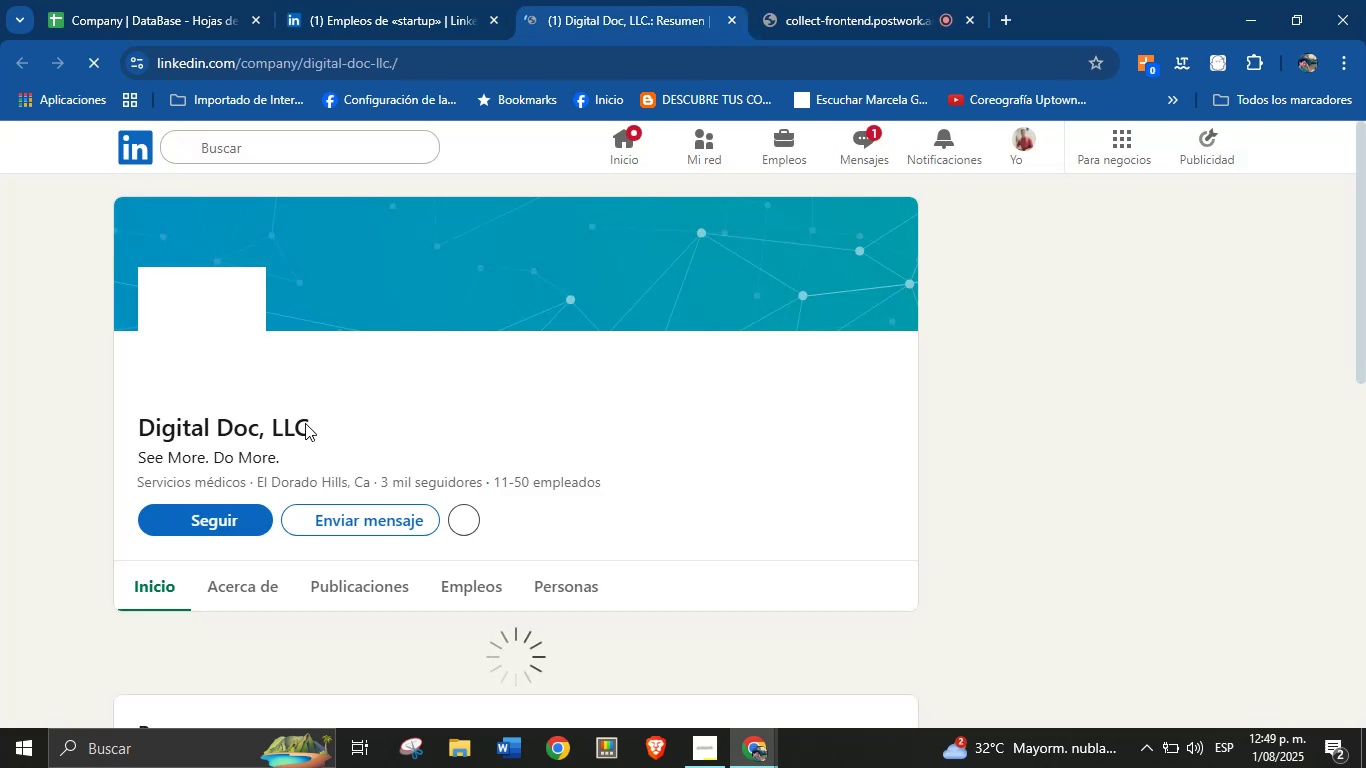 
right_click([313, 425])
 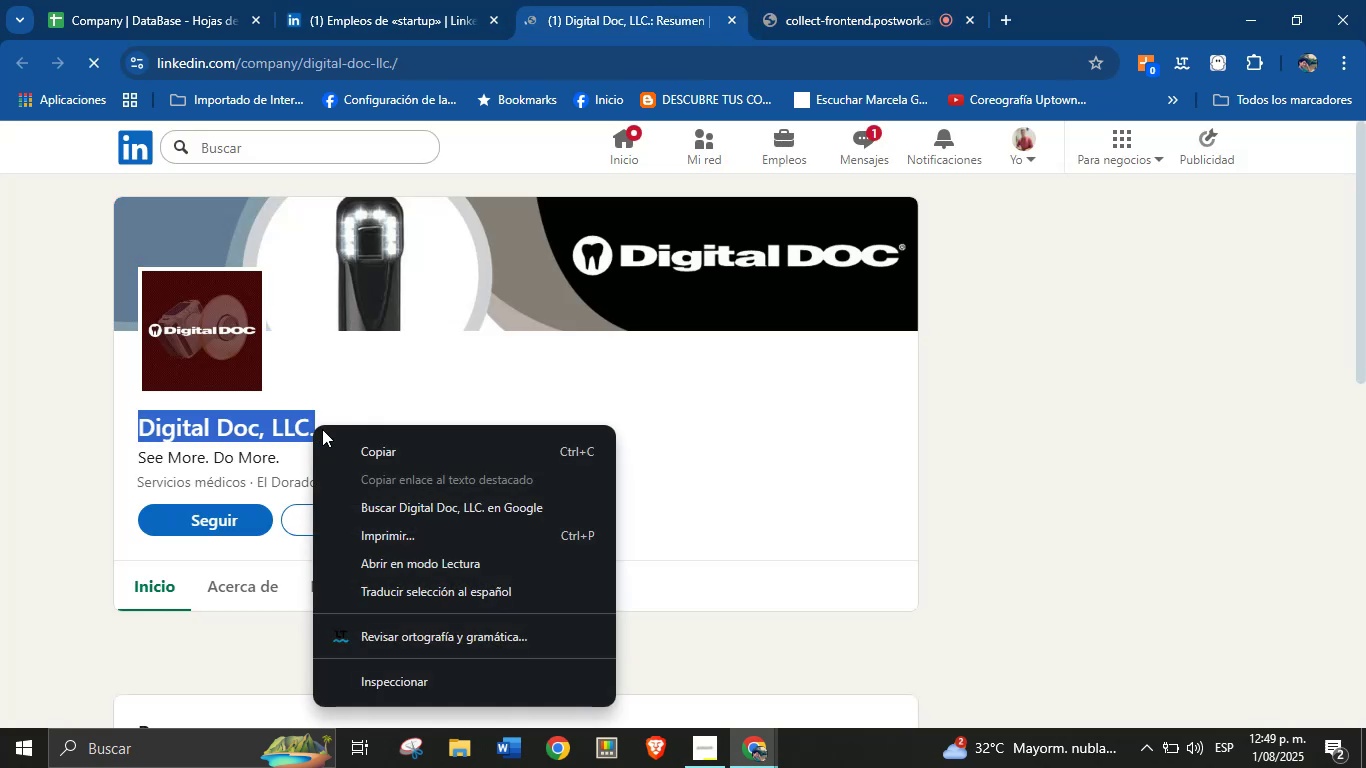 
left_click([355, 442])
 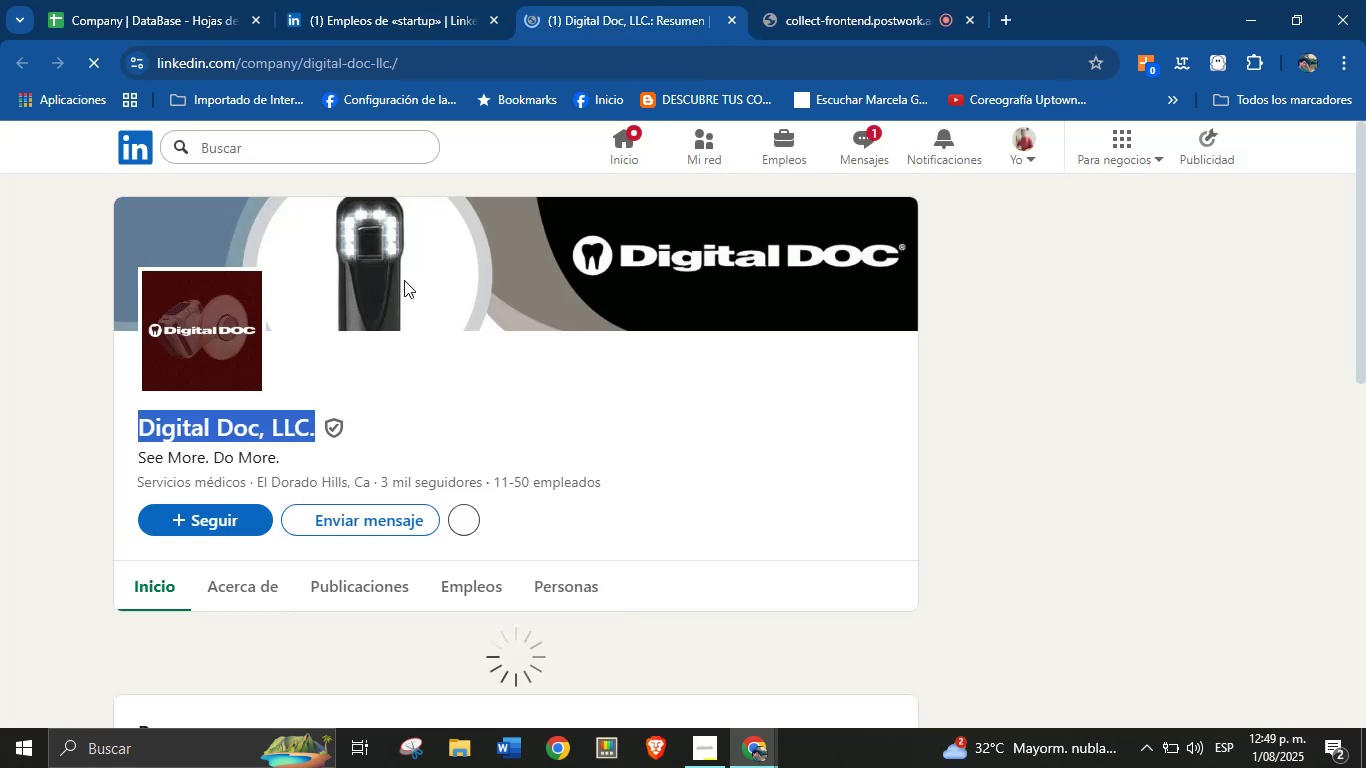 
left_click([411, 0])
 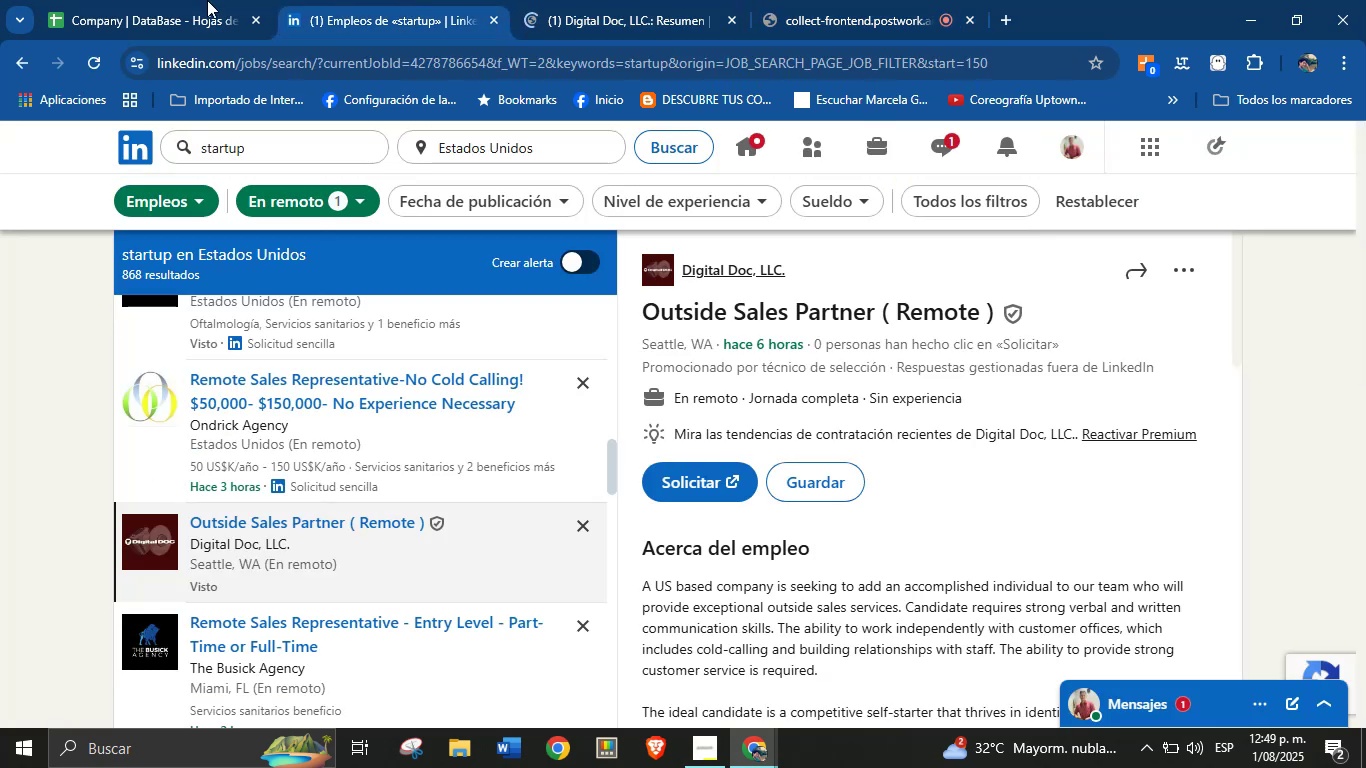 
left_click([193, 0])
 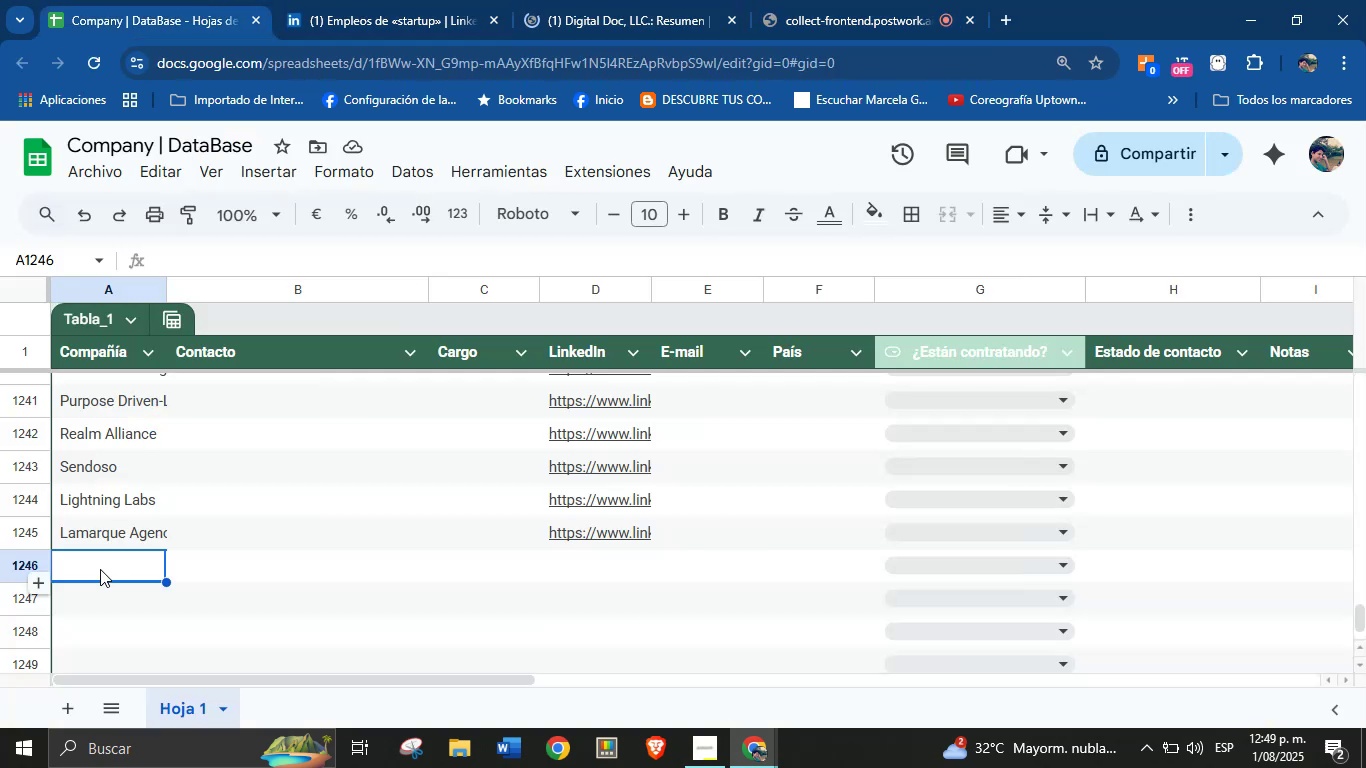 
key(Control+V)
 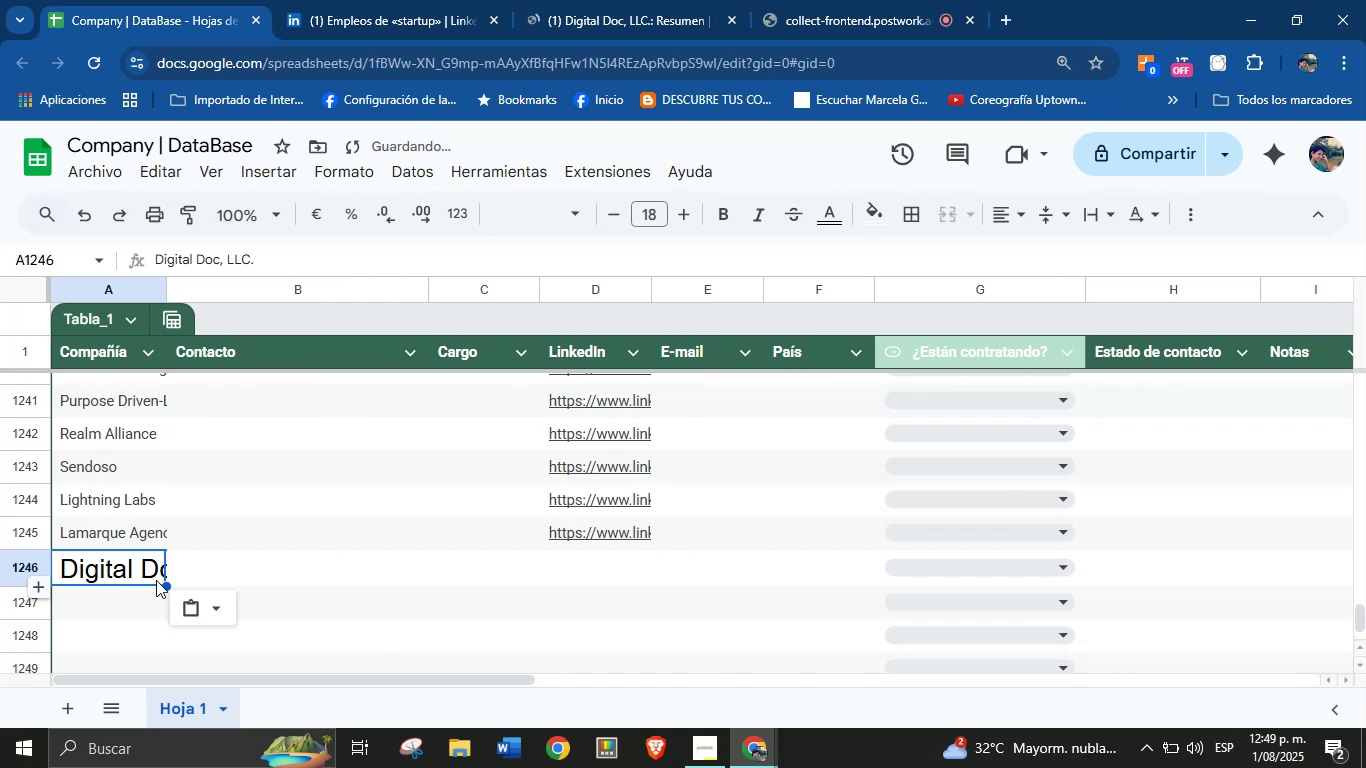 
left_click([226, 606])
 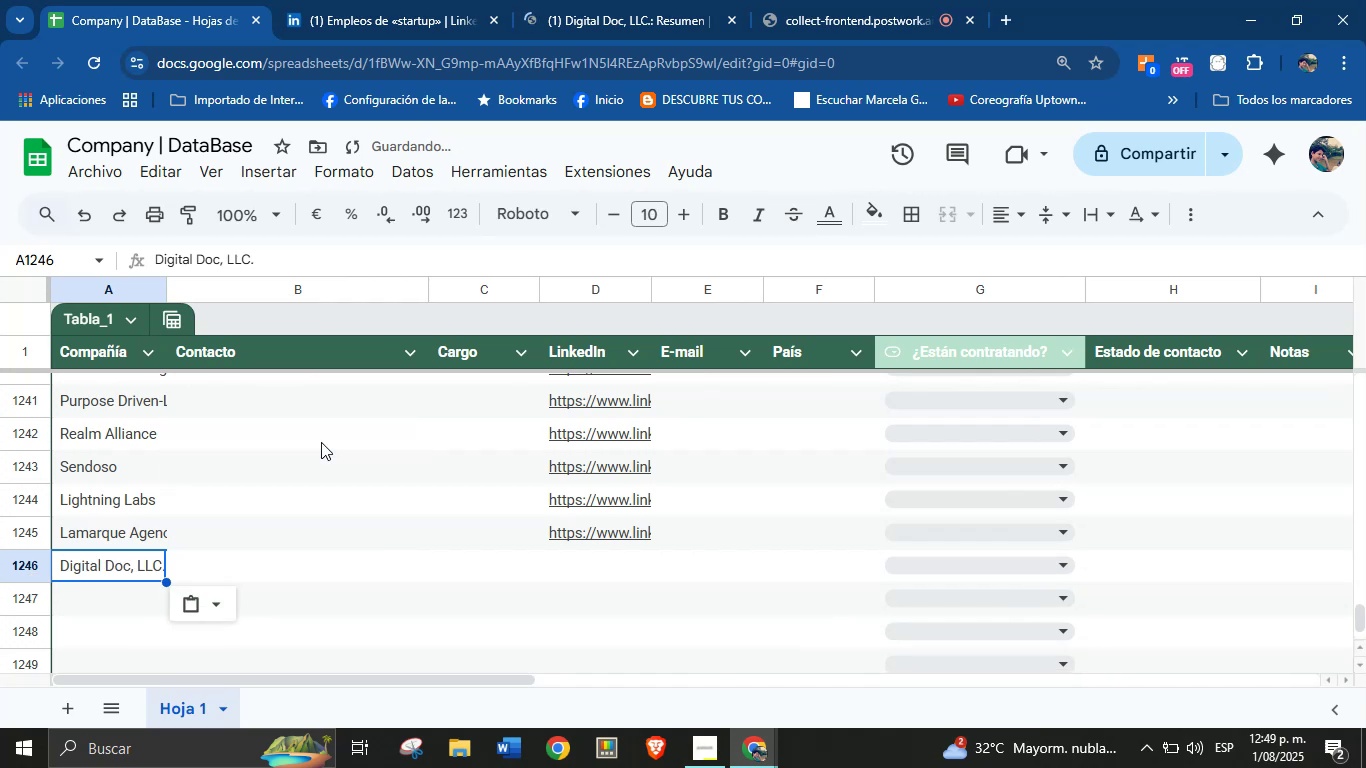 
left_click([577, 0])
 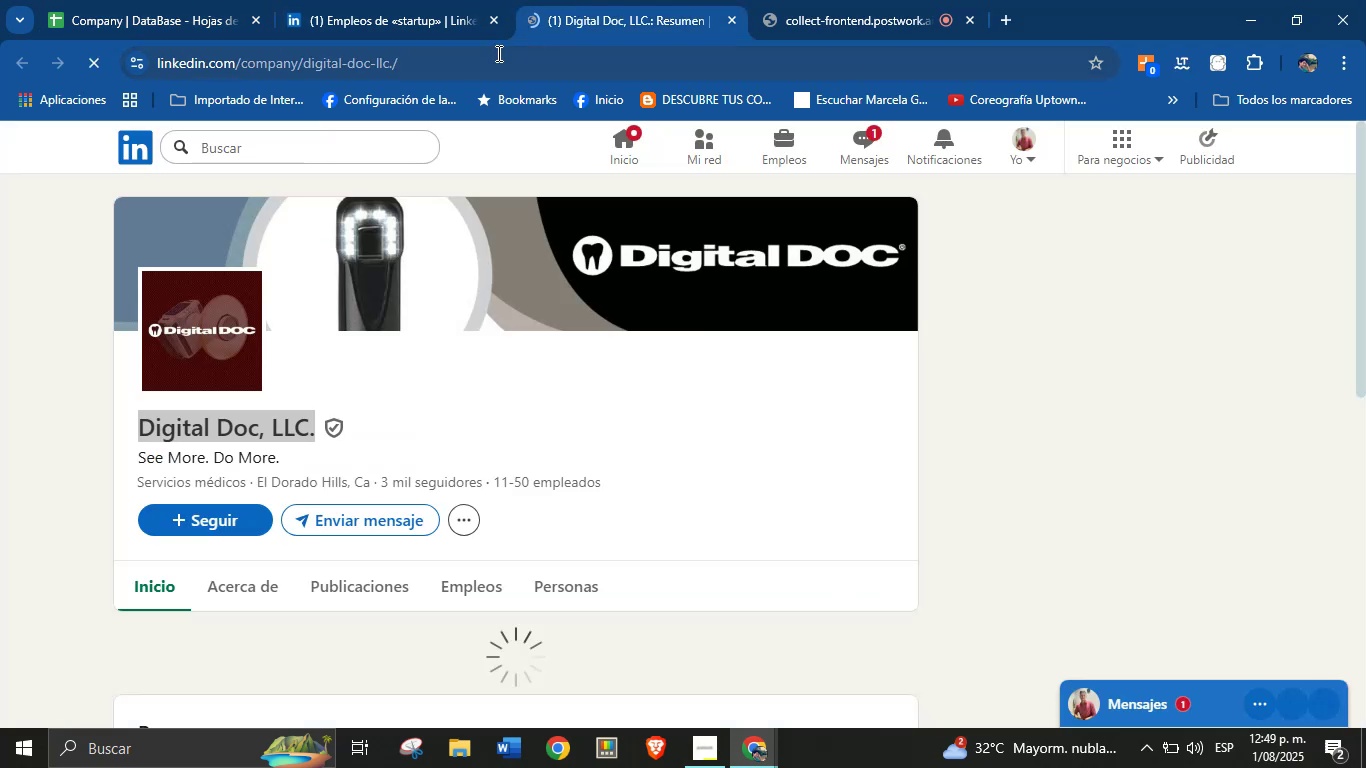 
double_click([496, 52])
 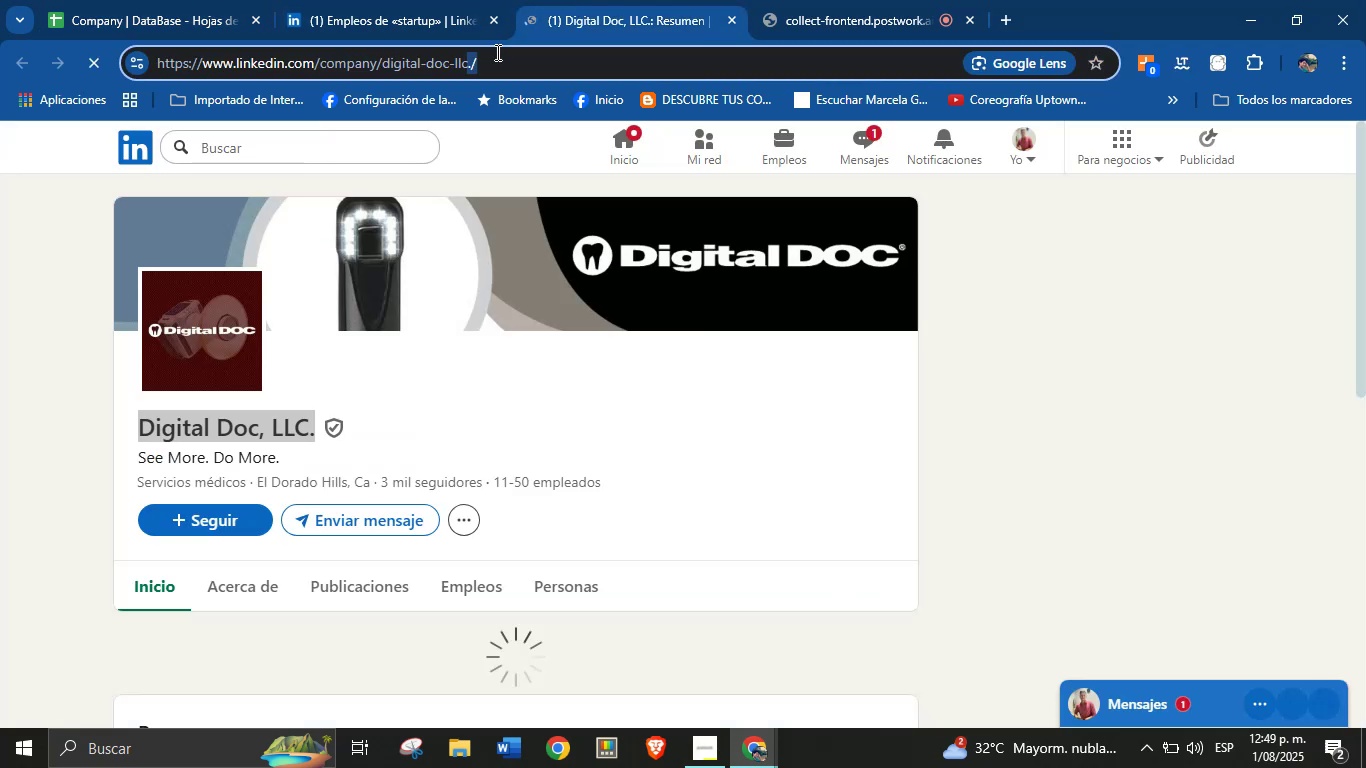 
triple_click([496, 52])
 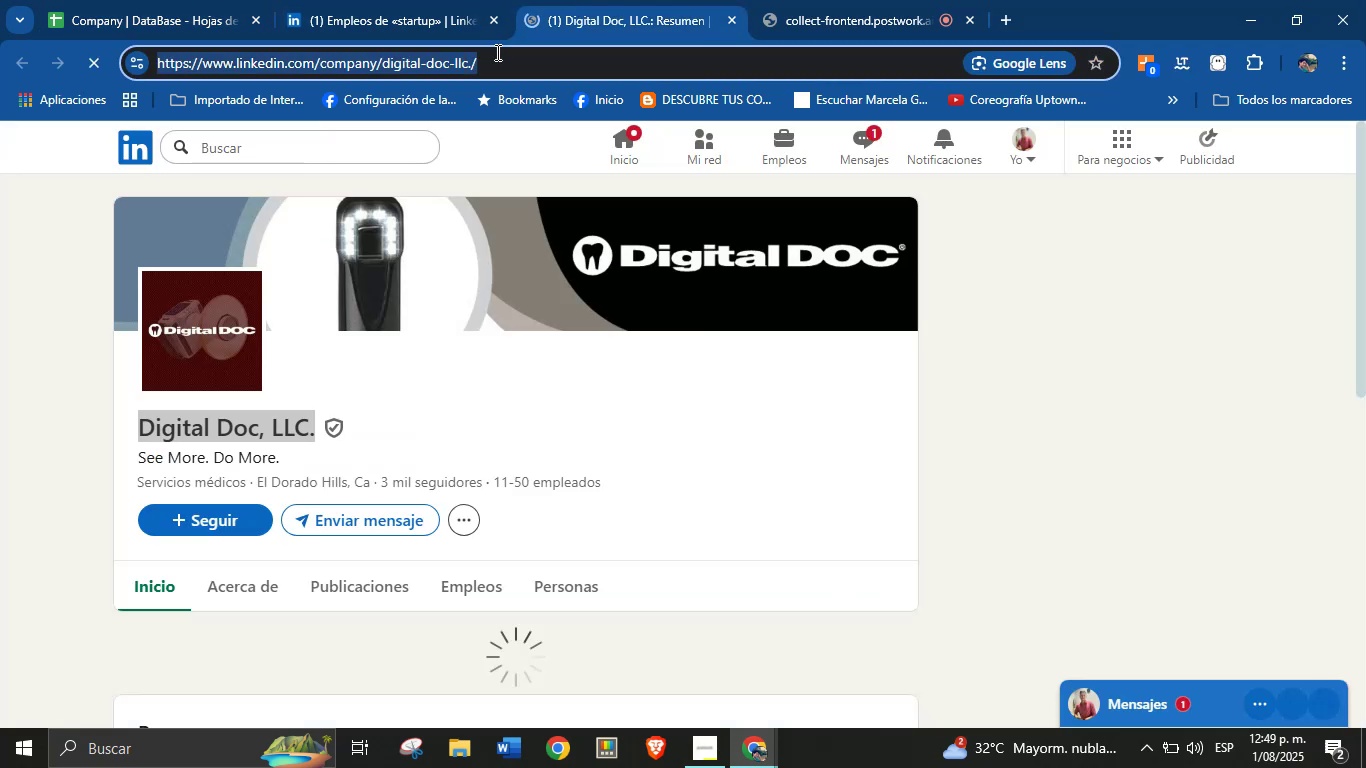 
key(Control+C)
 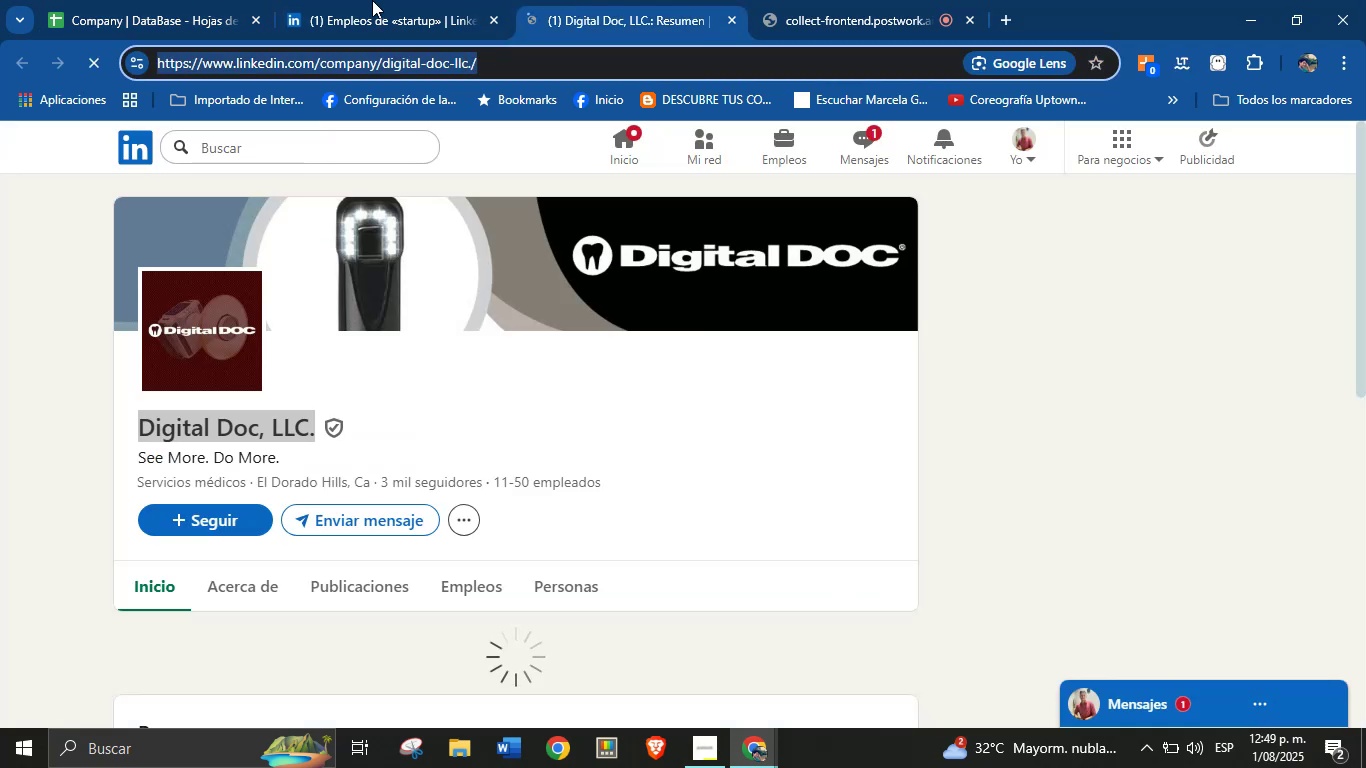 
double_click([199, 0])
 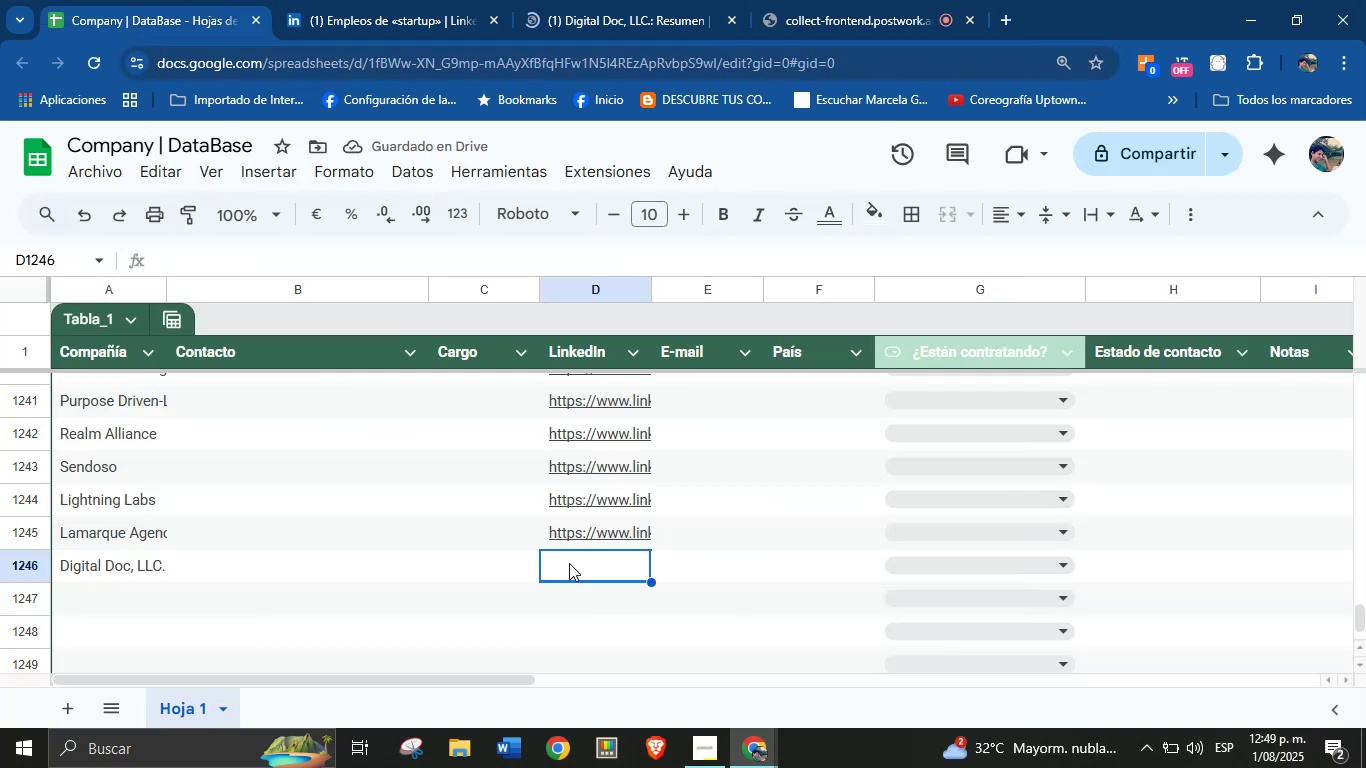 
key(Control+V)
 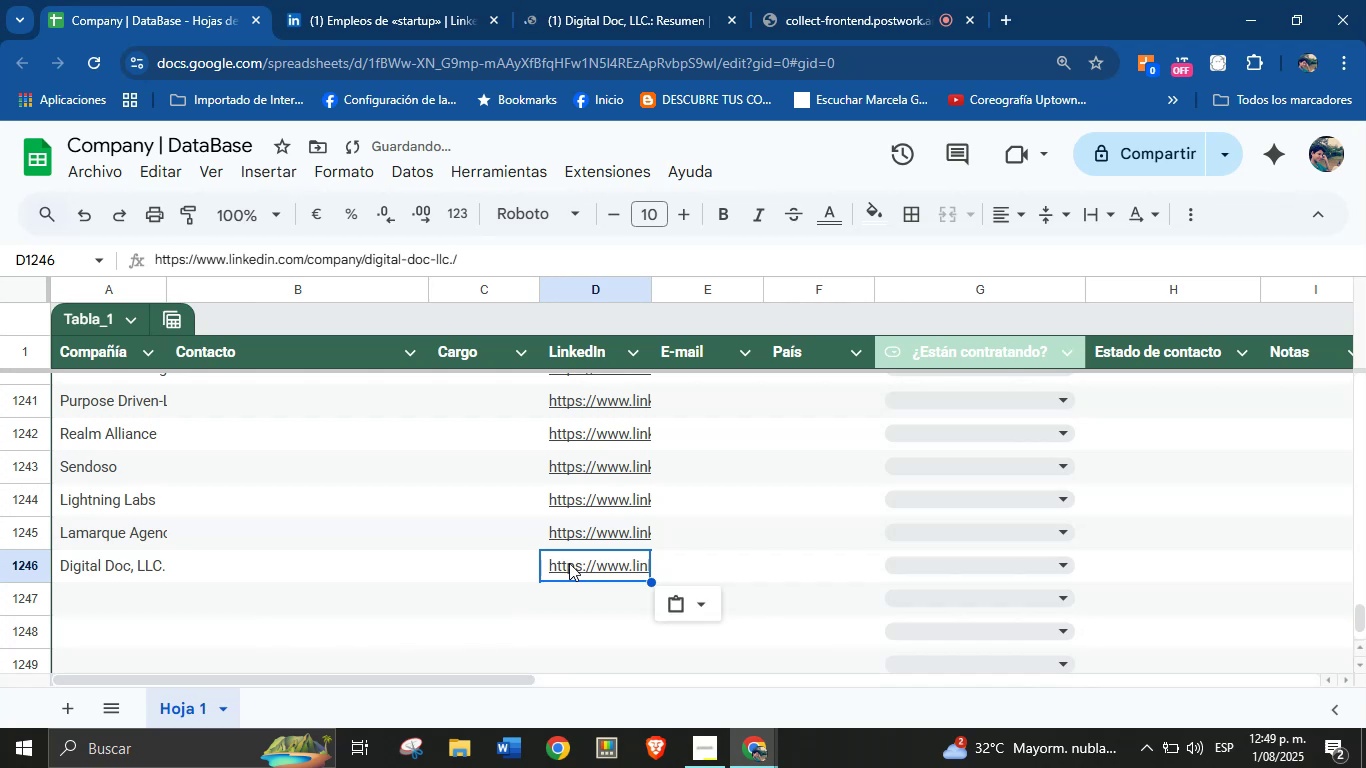 
scroll: coordinate [263, 564], scroll_direction: down, amount: 1.0
 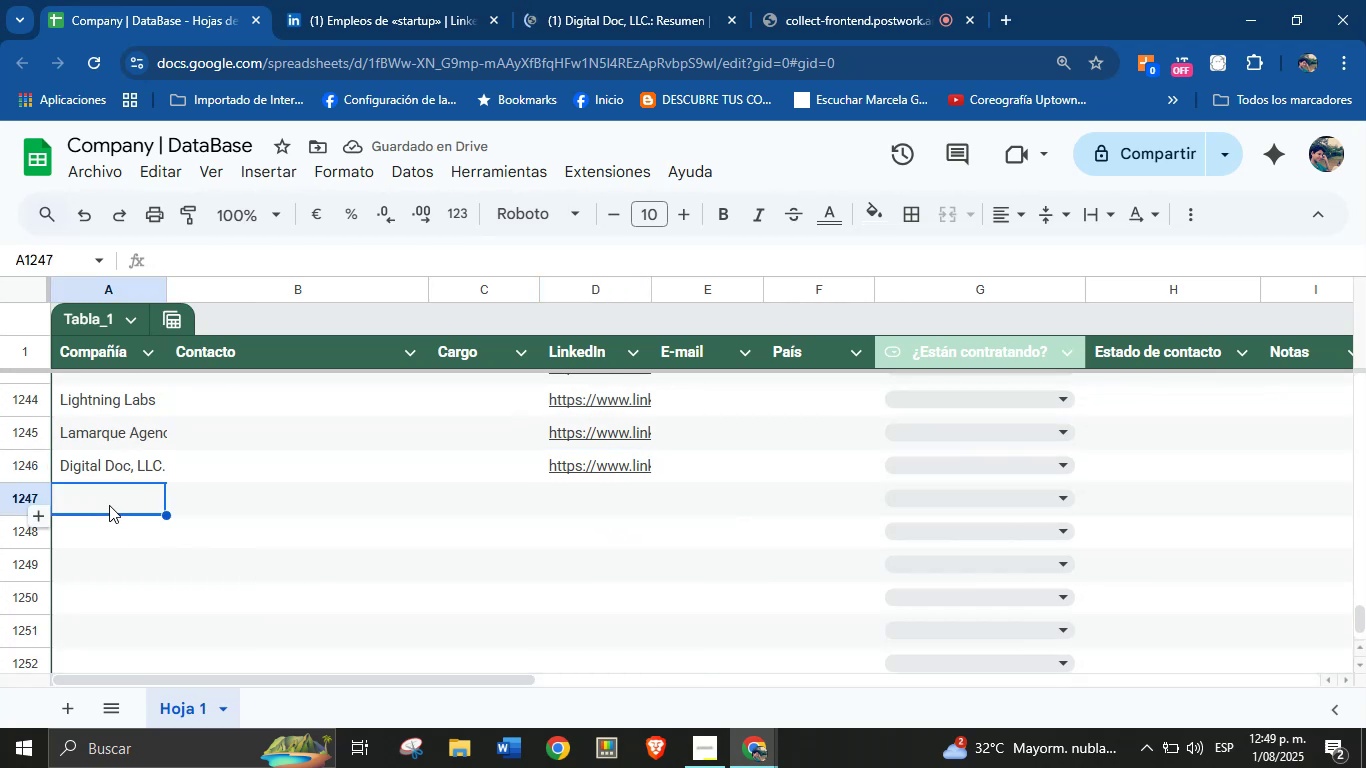 
left_click([677, 0])
 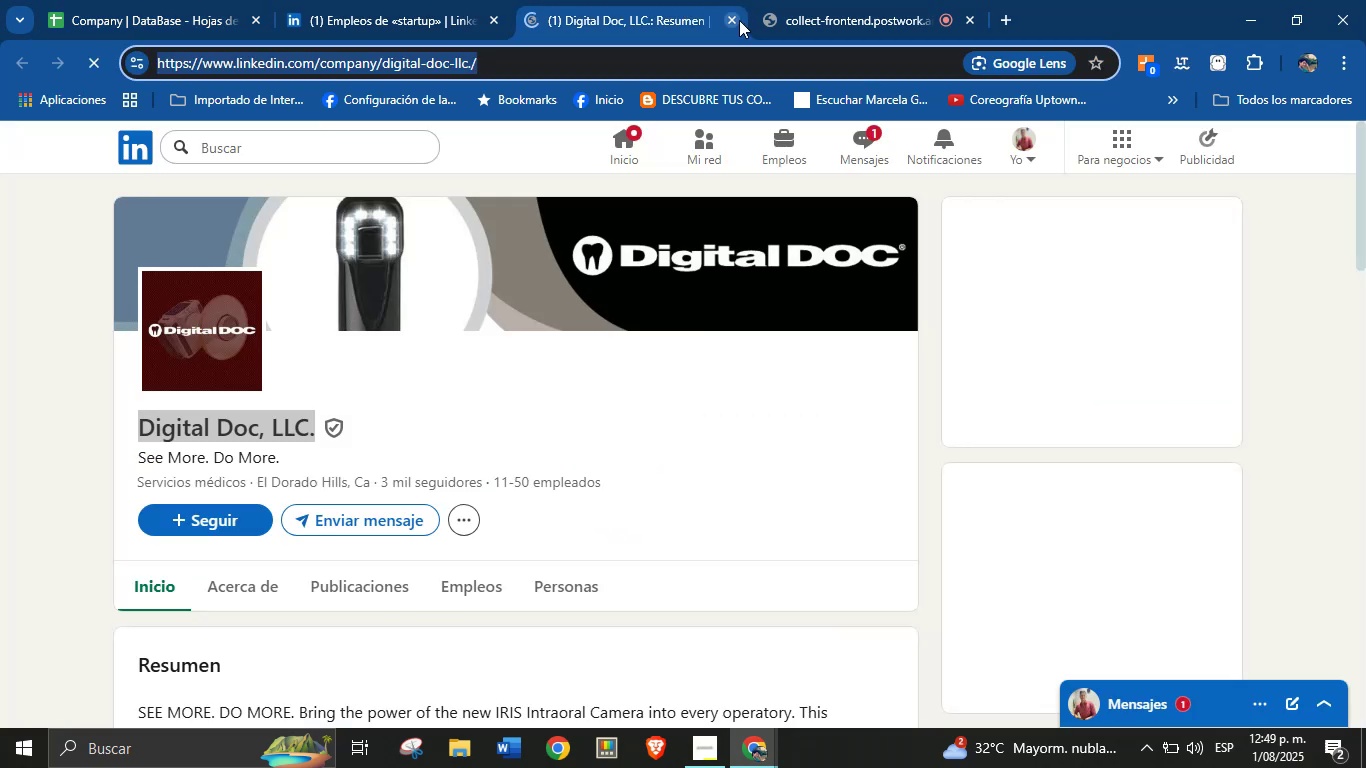 
left_click([734, 20])
 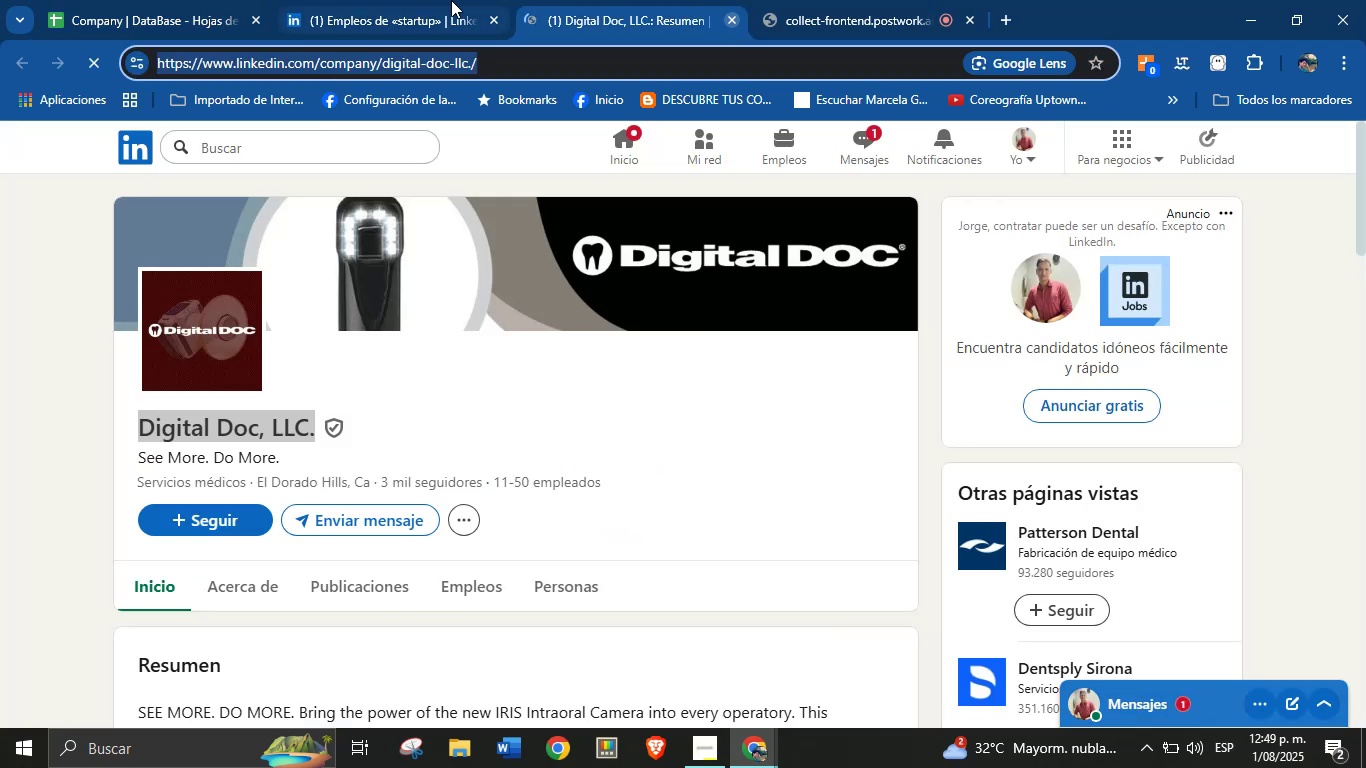 
left_click([438, 0])
 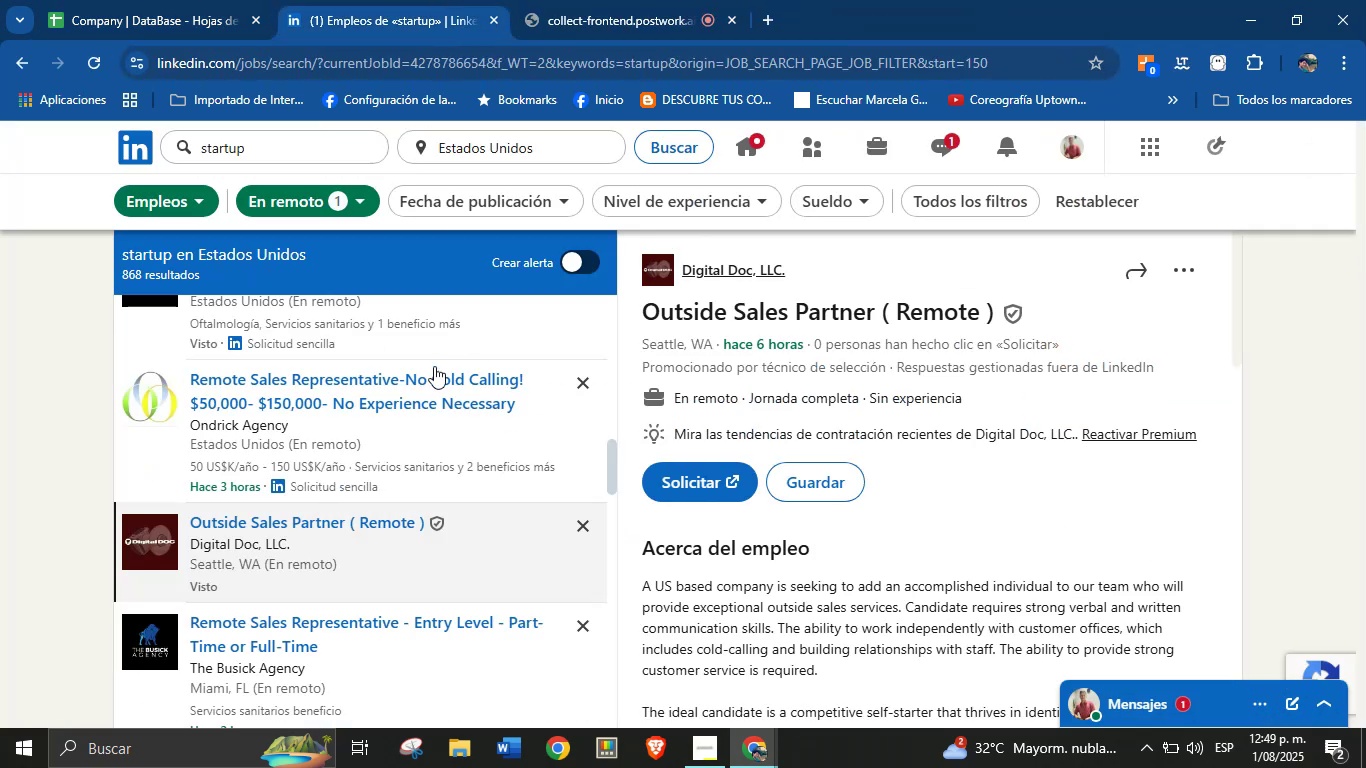 
scroll: coordinate [343, 506], scroll_direction: down, amount: 7.0
 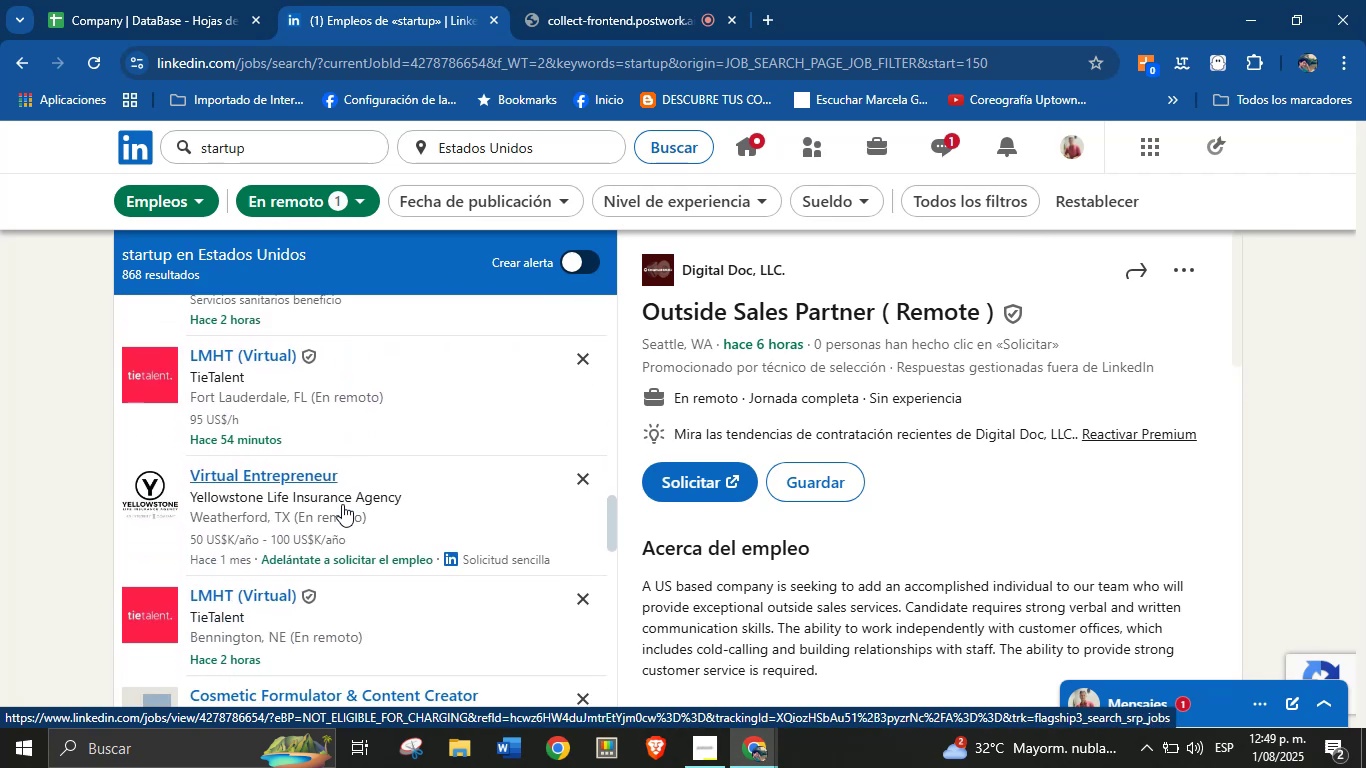 
left_click([249, 479])
 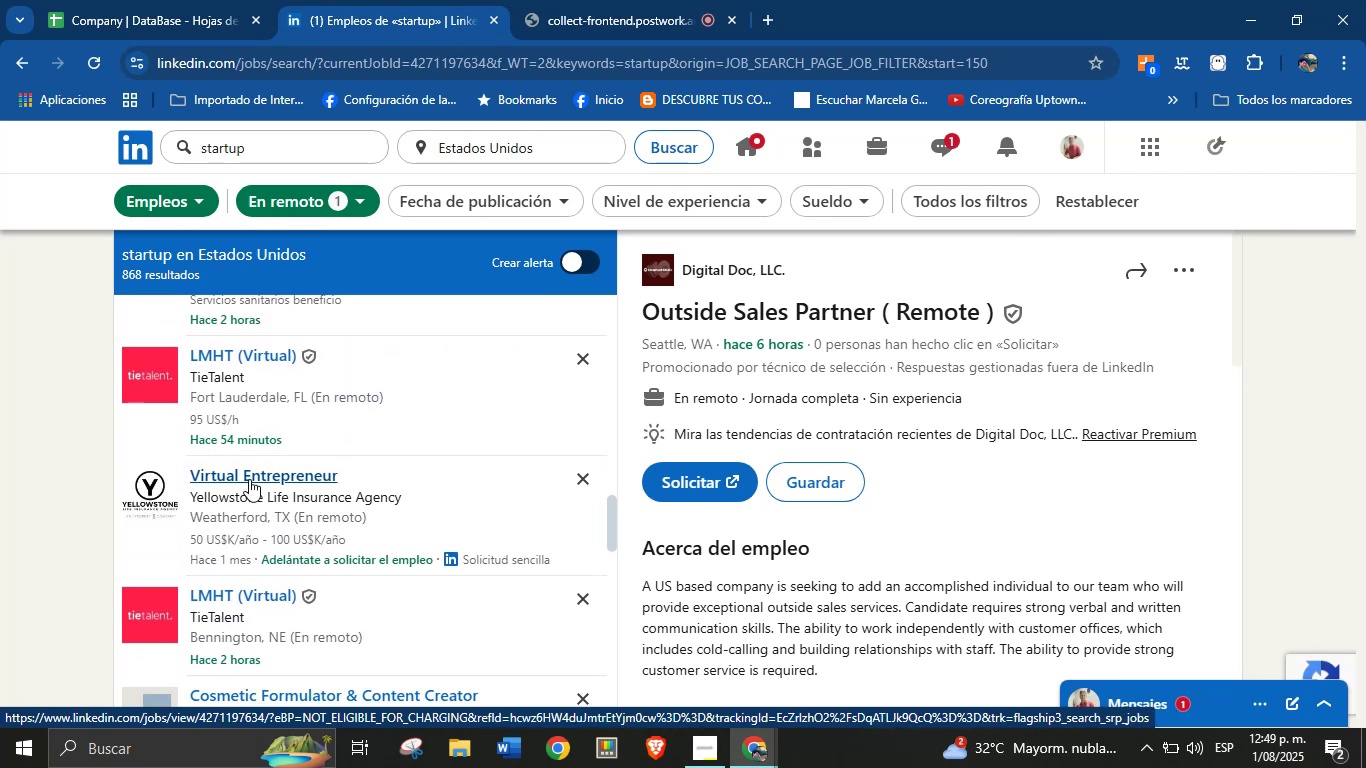 
scroll: coordinate [318, 552], scroll_direction: down, amount: 10.0
 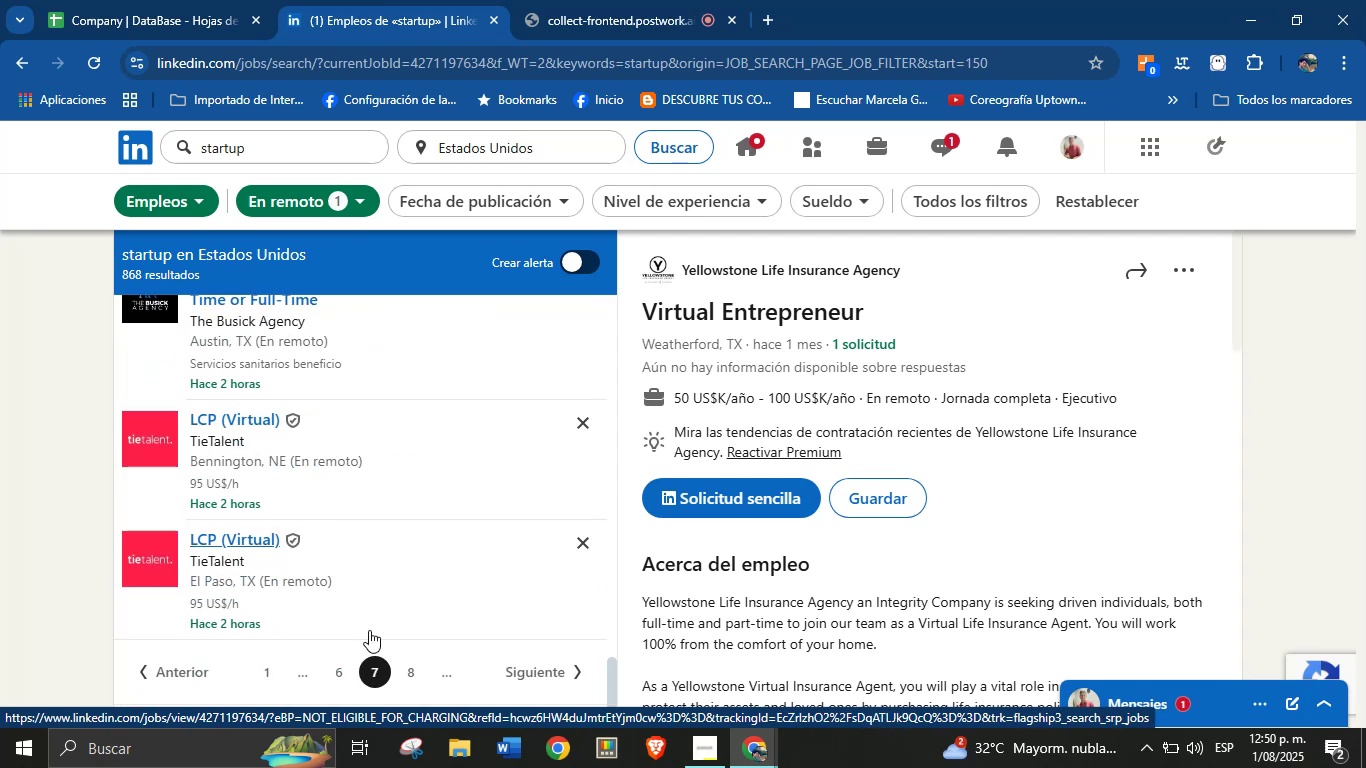 
left_click([417, 672])
 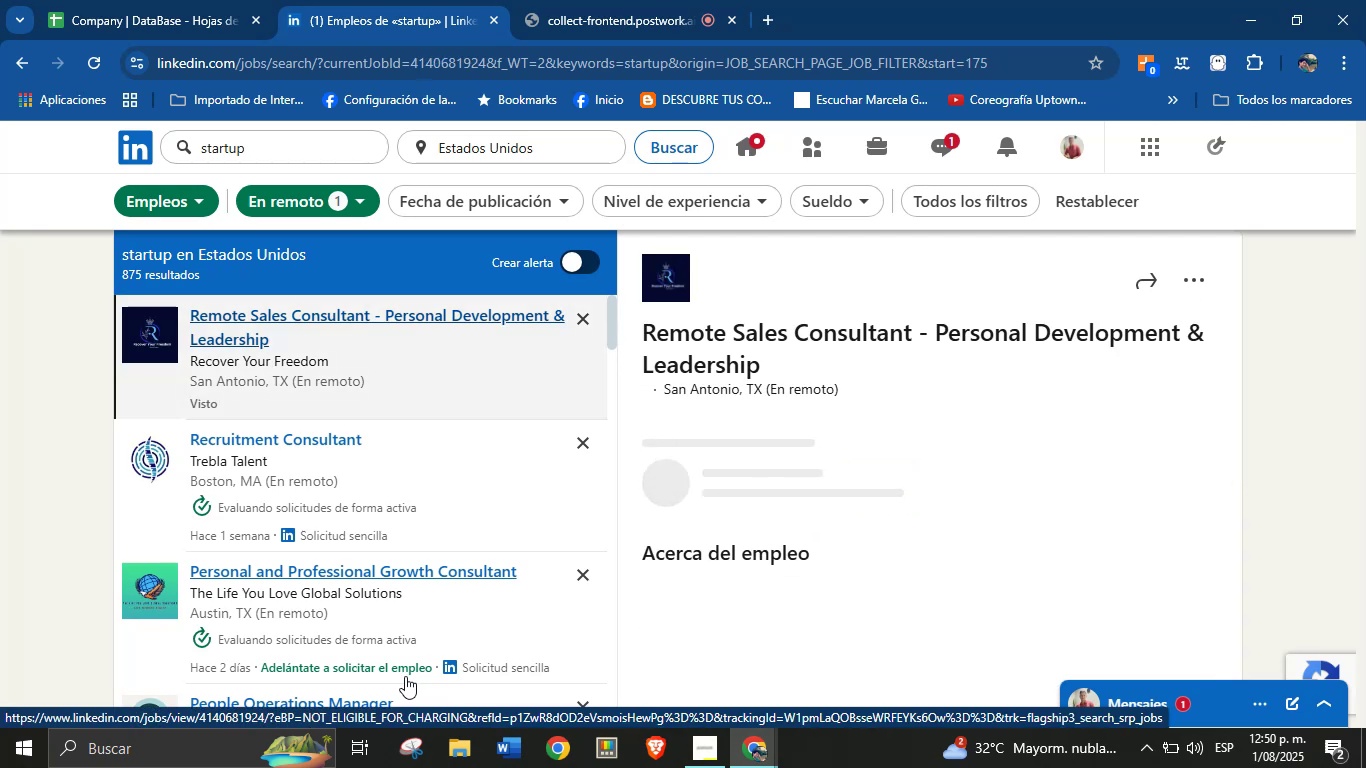 
wait(10.67)
 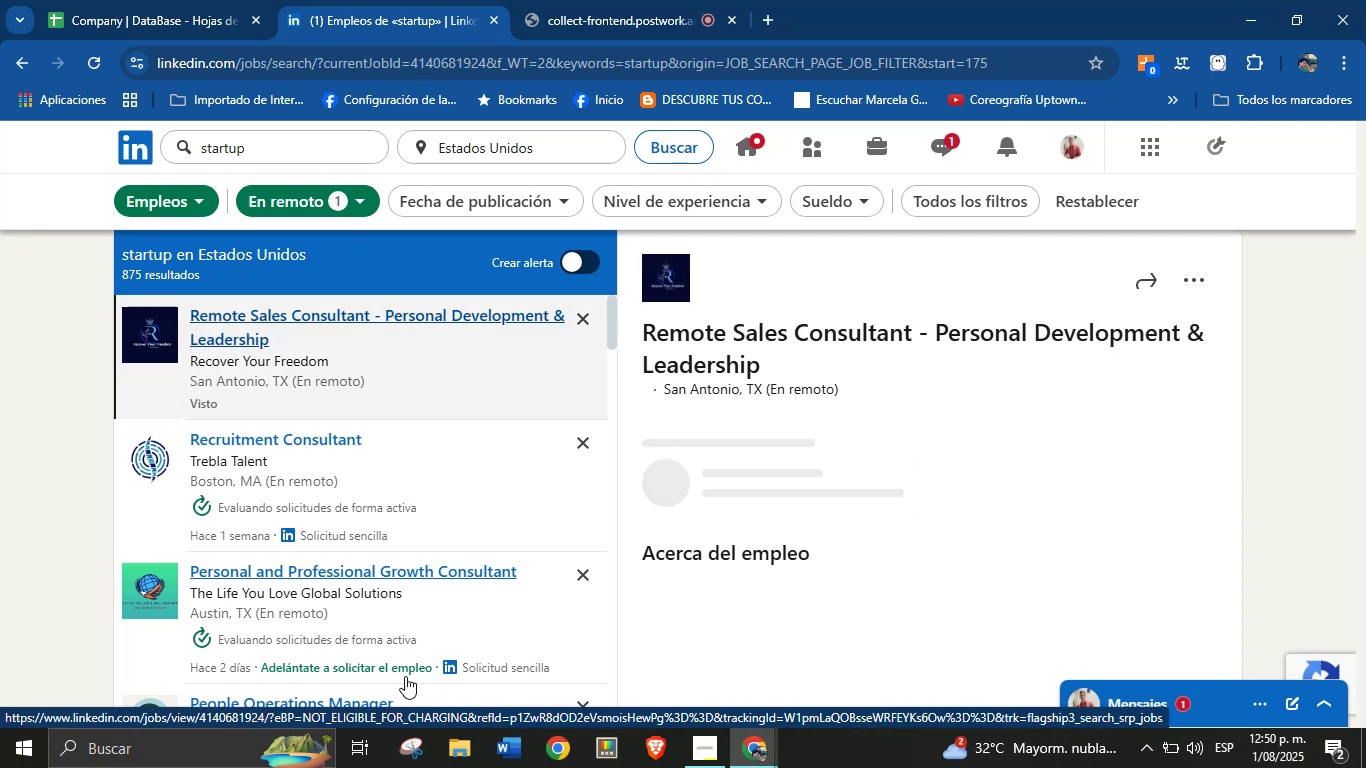 
right_click([748, 267])
 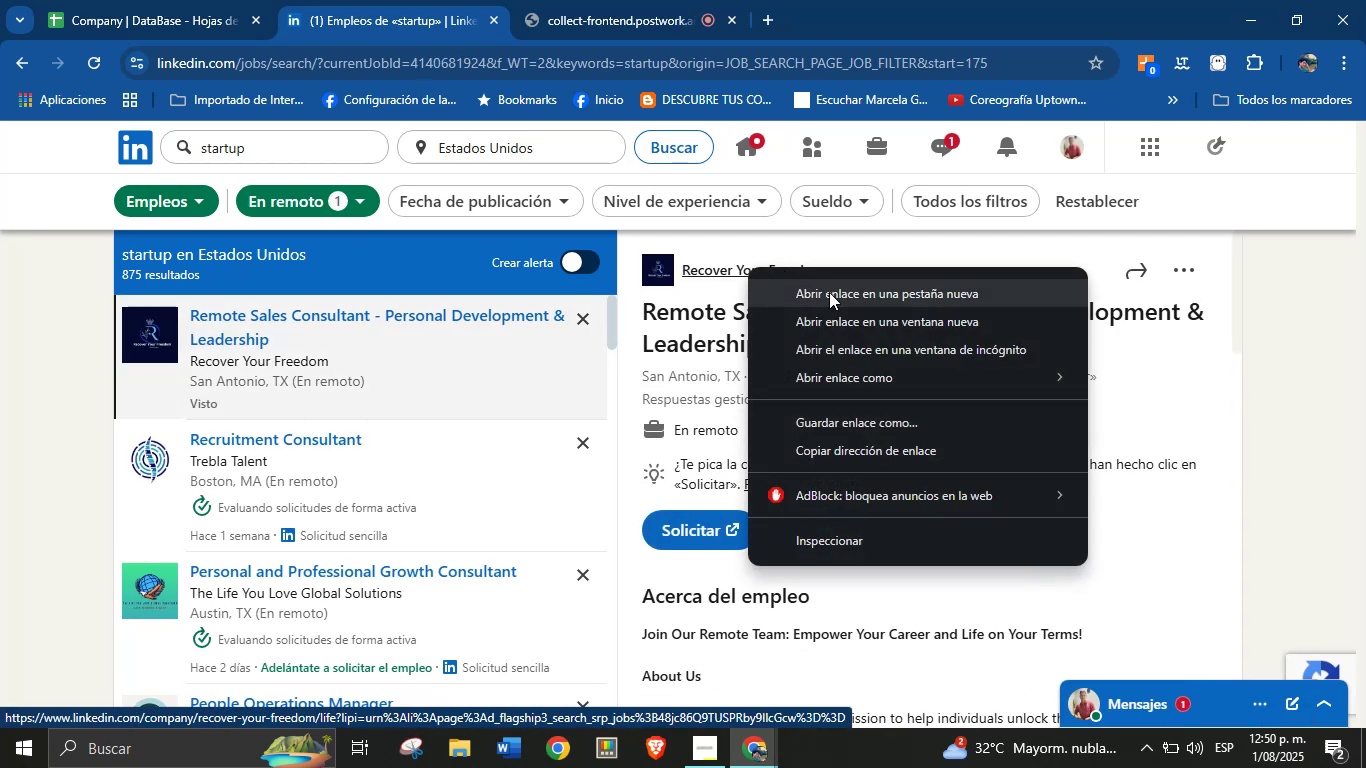 
left_click([830, 293])
 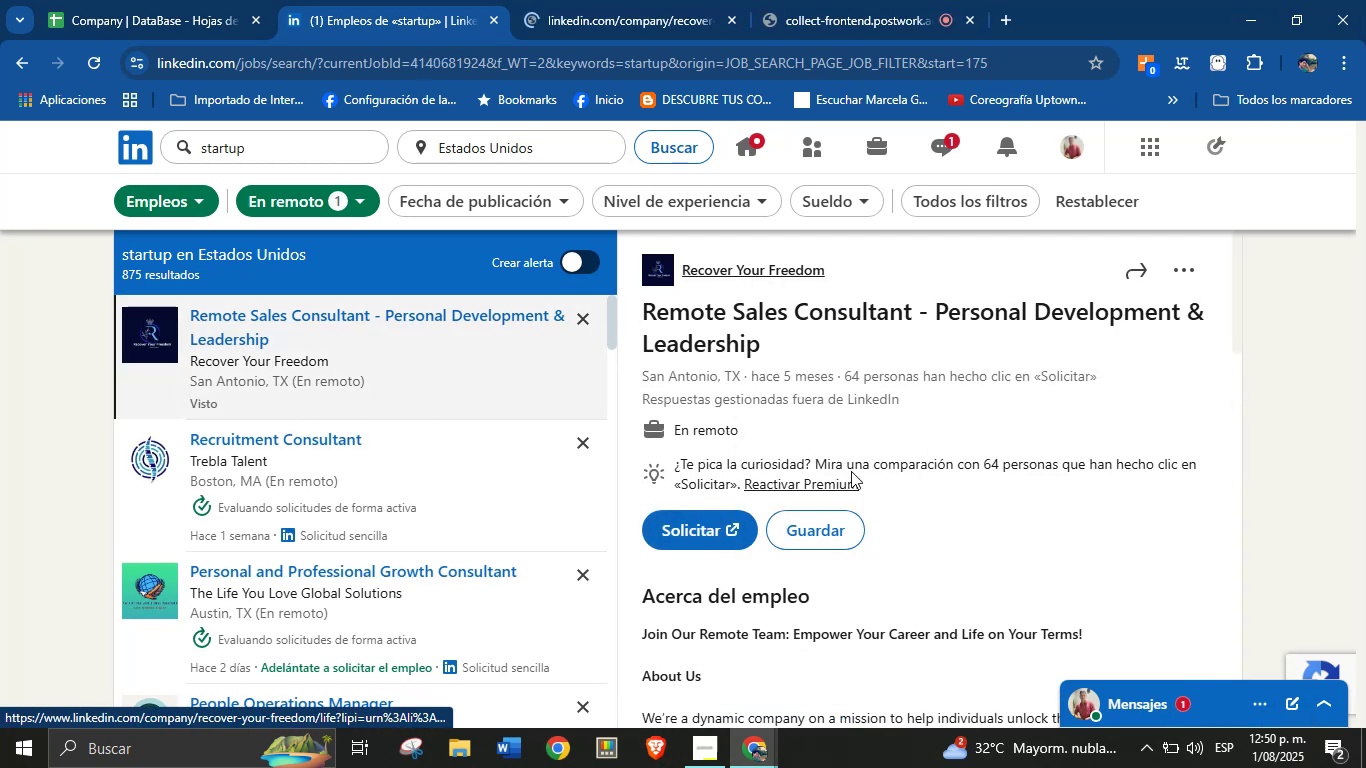 
left_click([592, 0])
 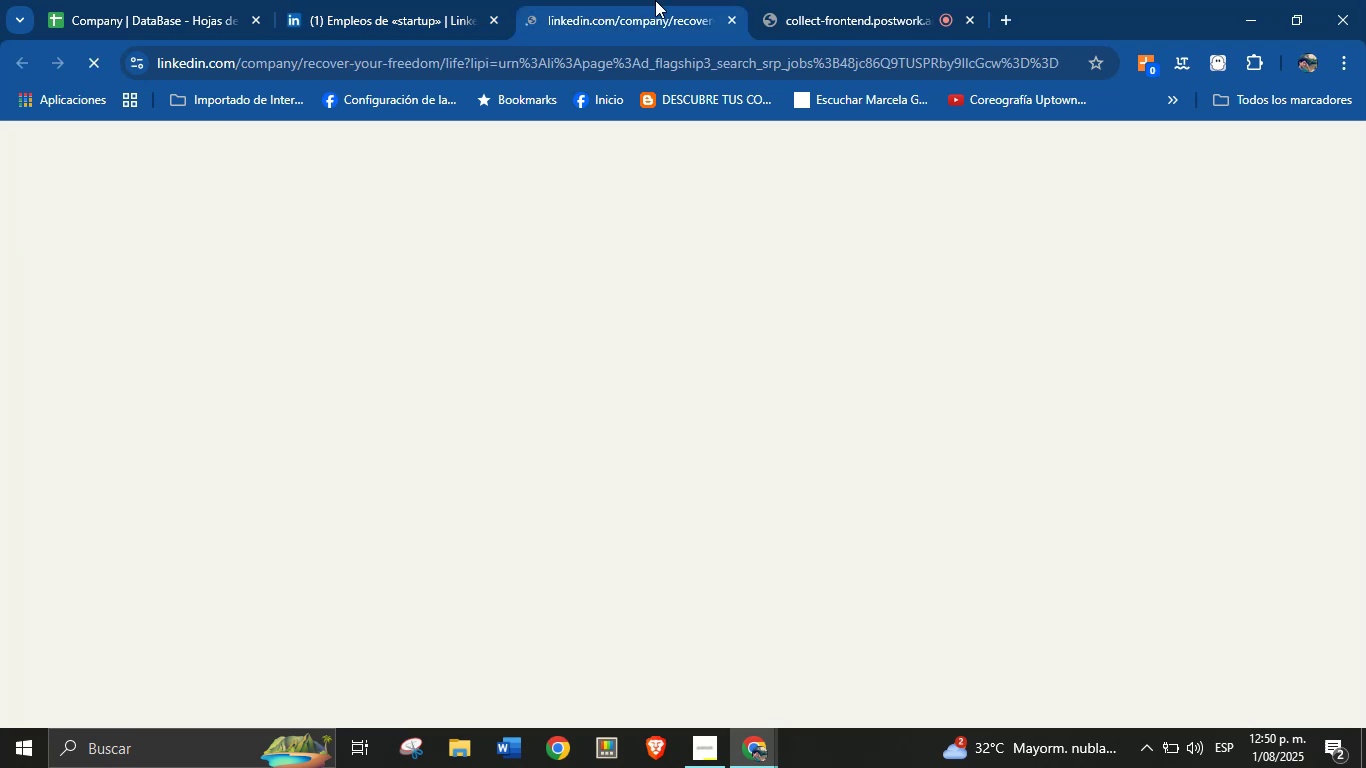 
left_click([807, 0])
 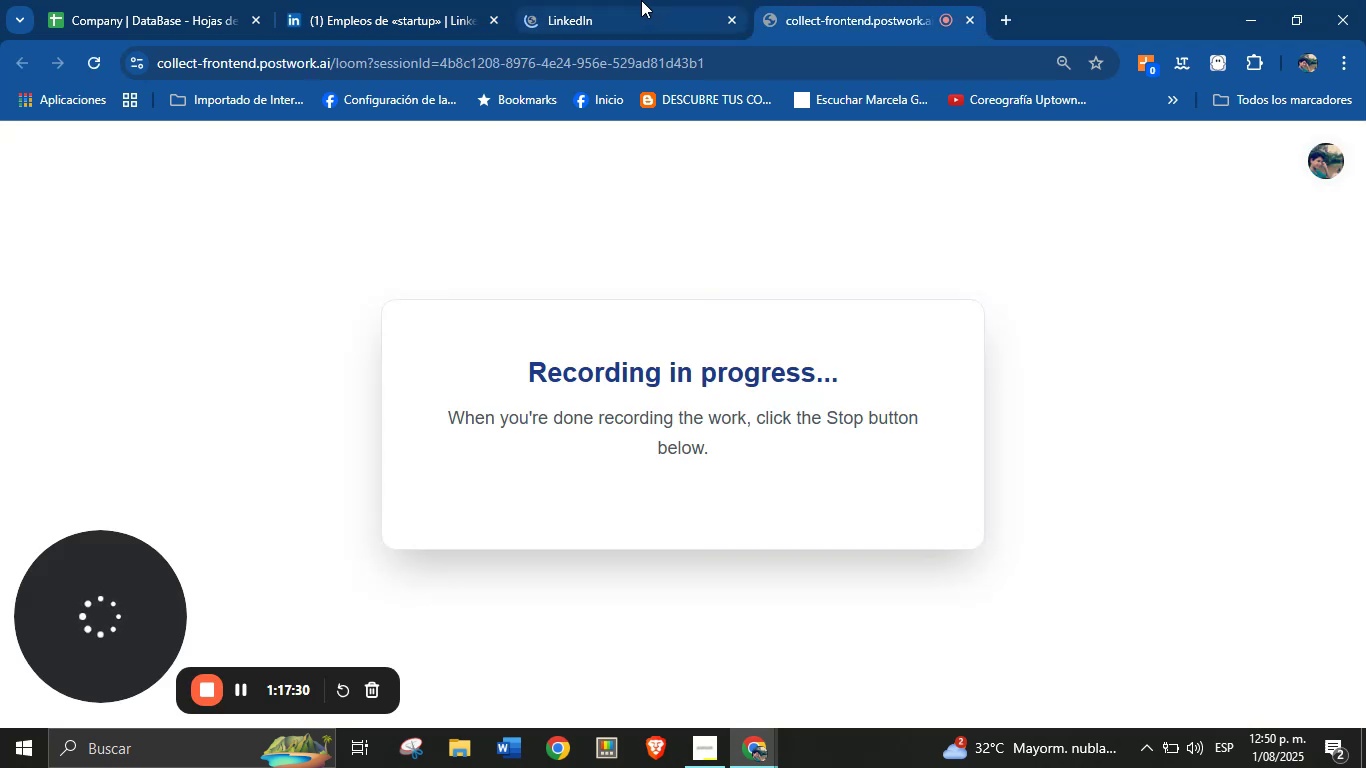 
left_click([638, 0])
 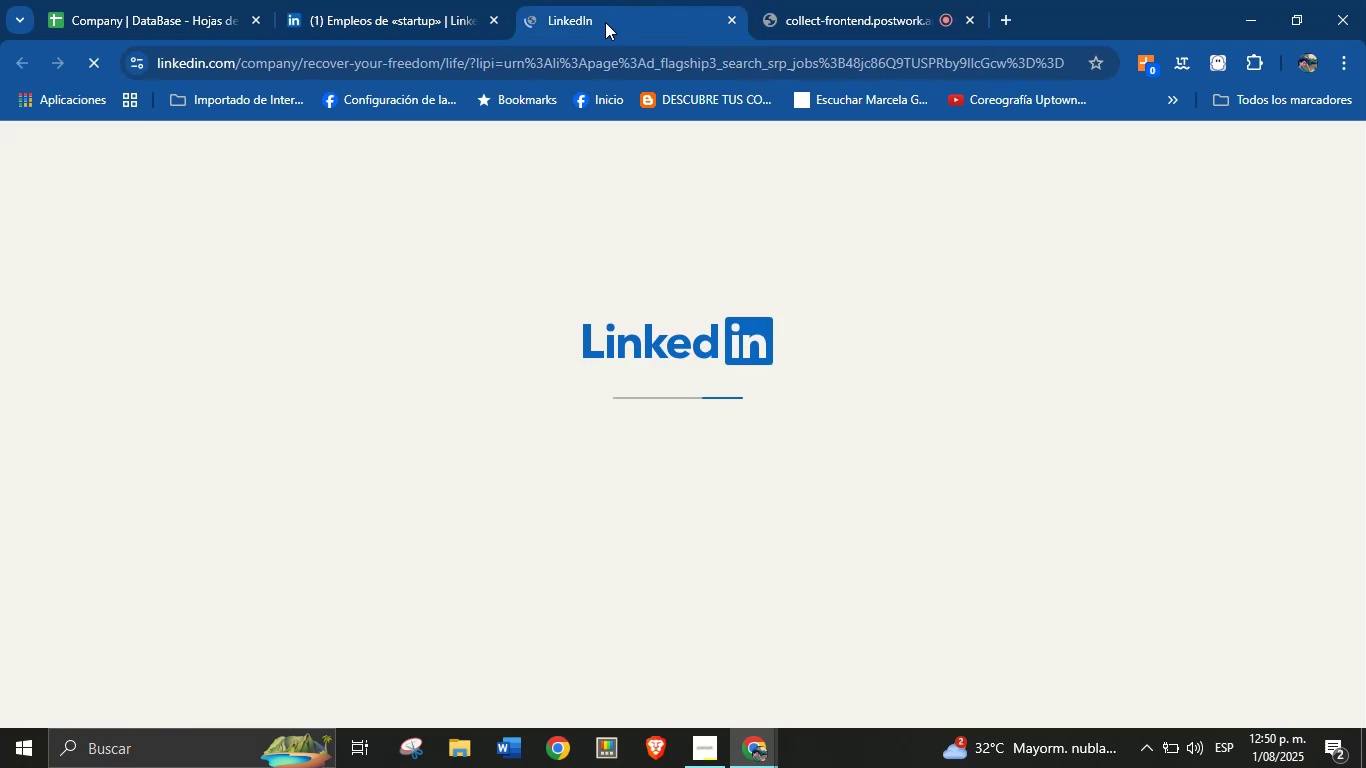 
left_click([439, 0])
 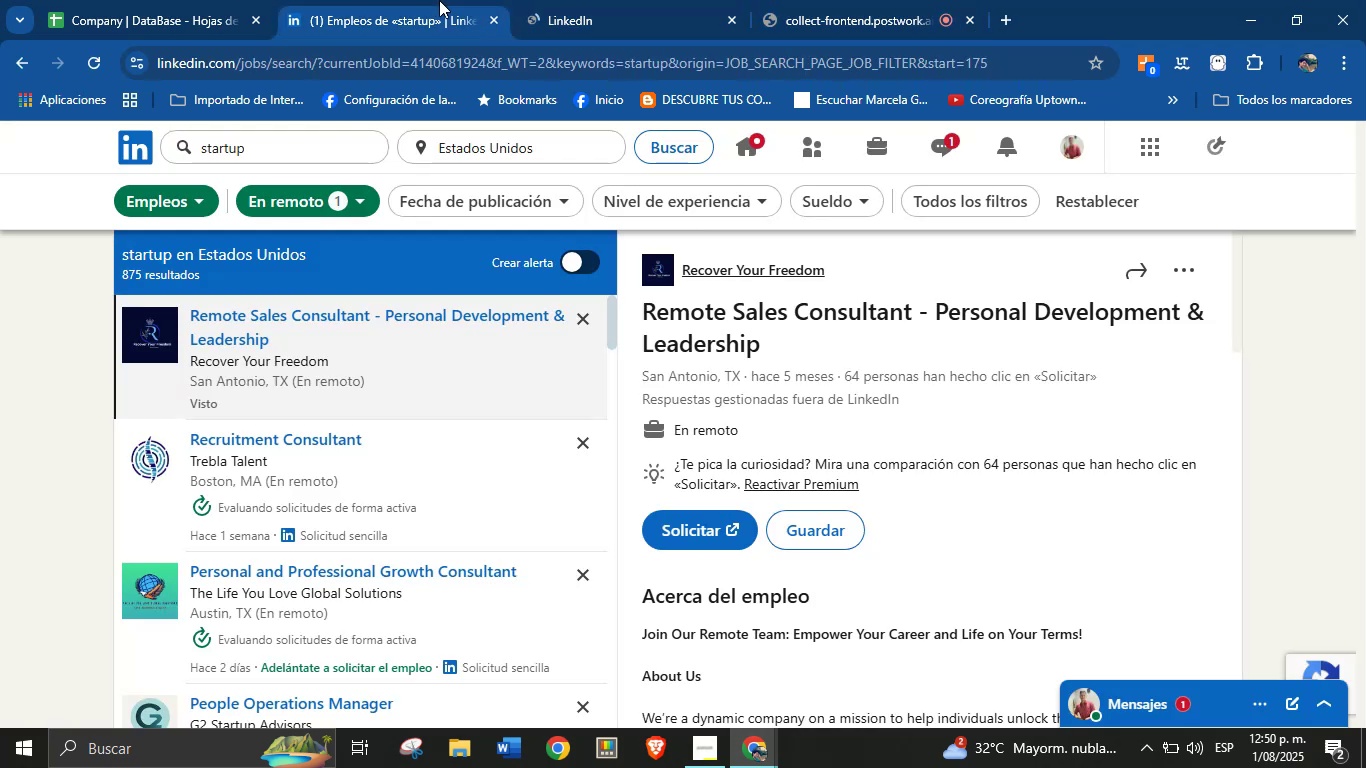 
left_click([570, 0])
 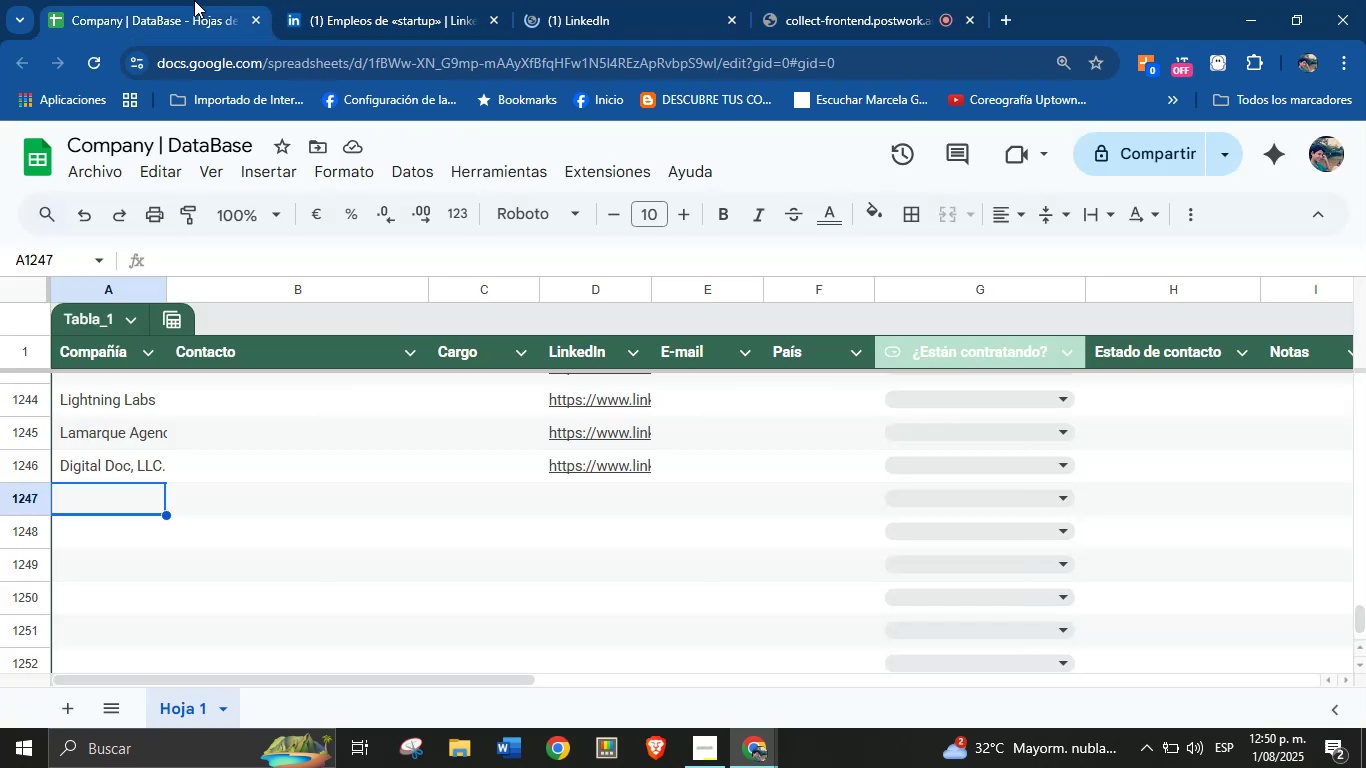 
left_click([427, 0])
 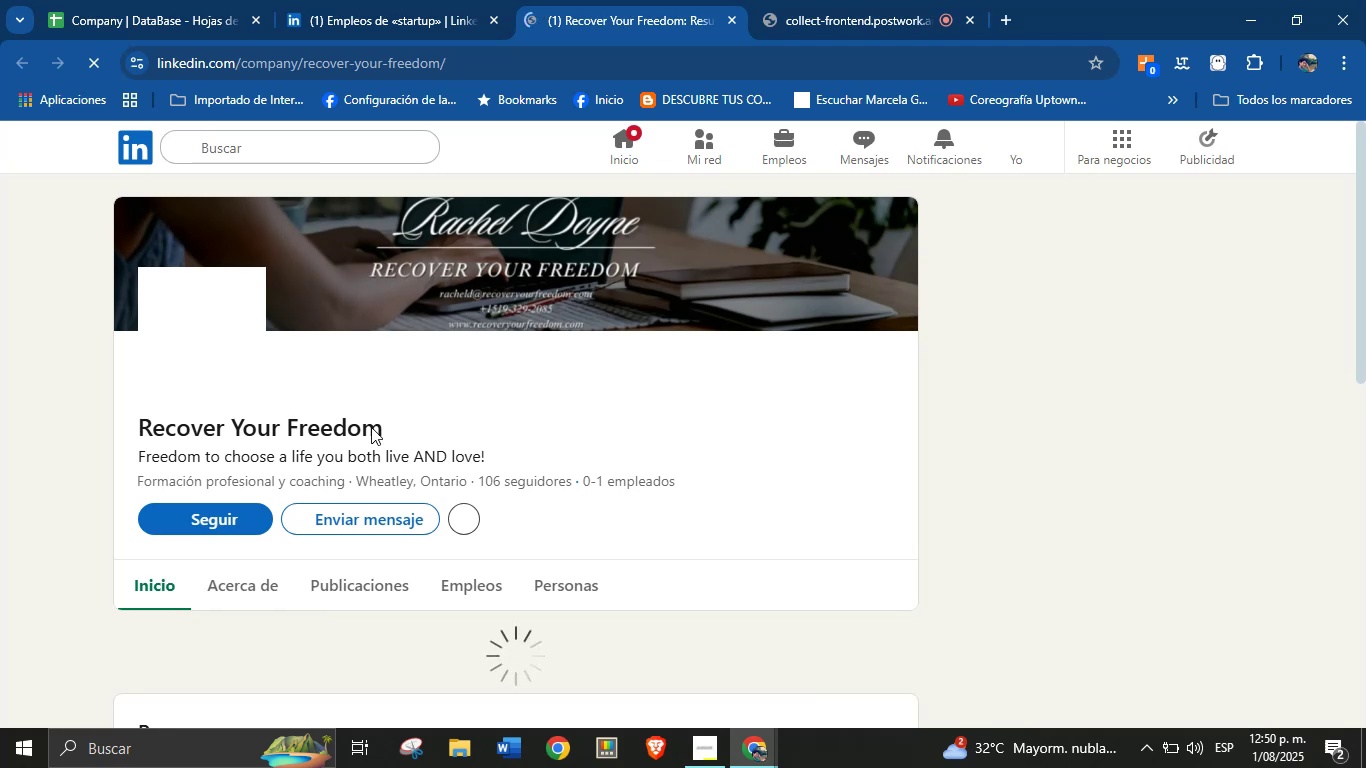 
right_click([379, 426])
 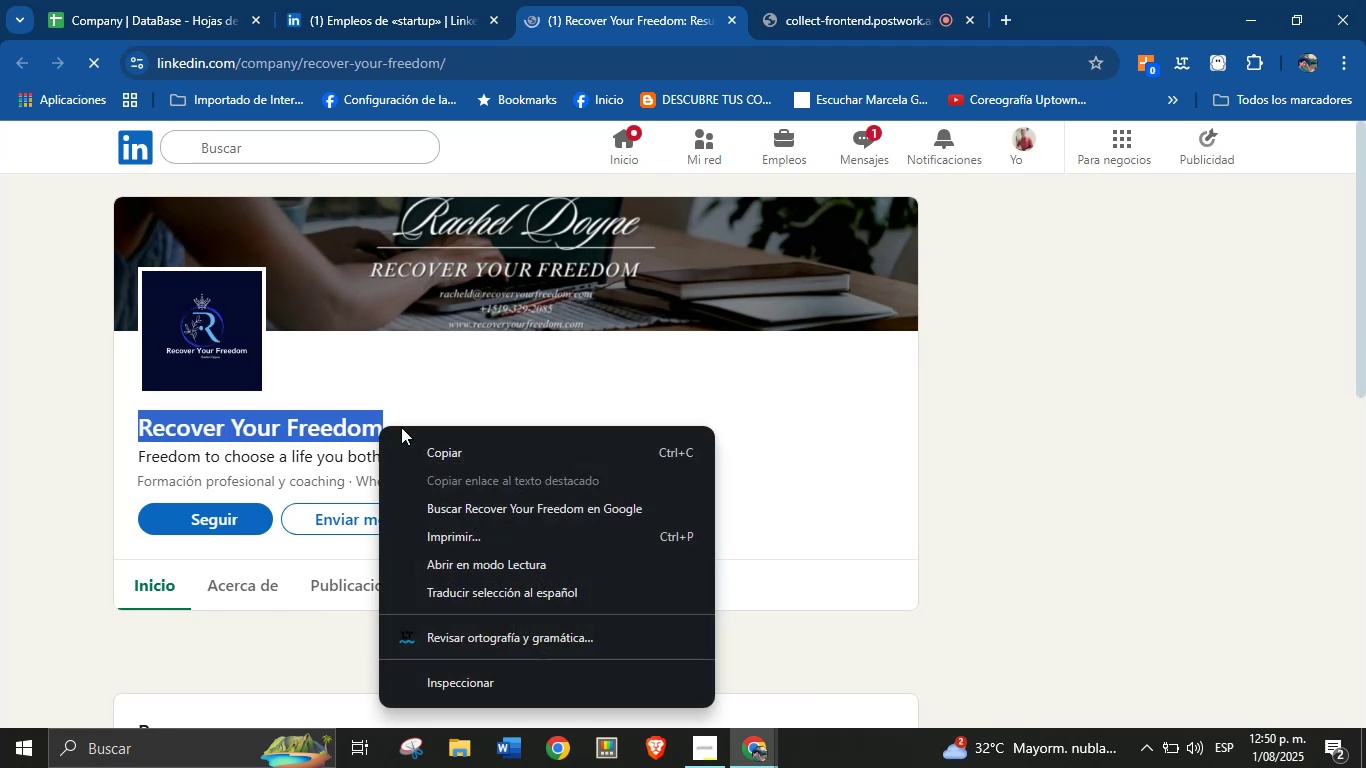 
left_click([439, 443])
 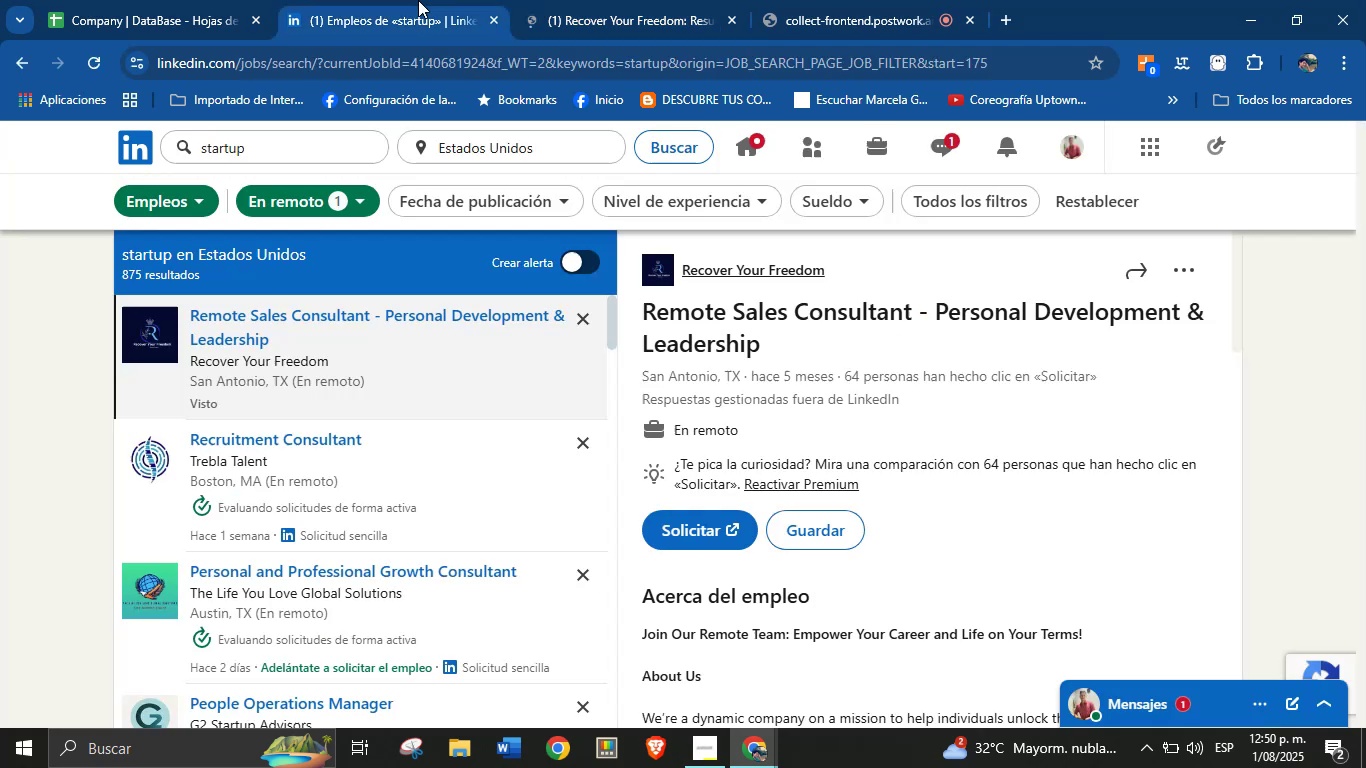 
double_click([155, 0])
 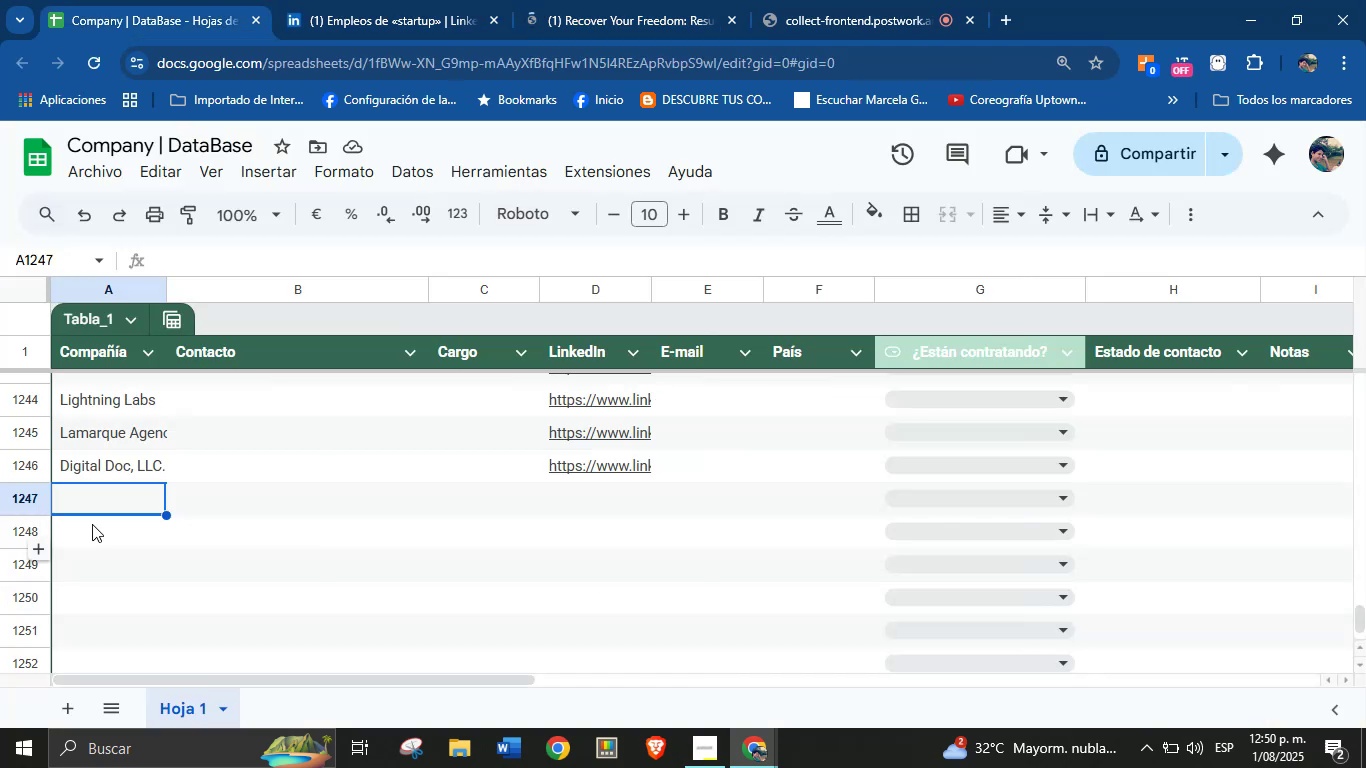 
left_click([114, 508])
 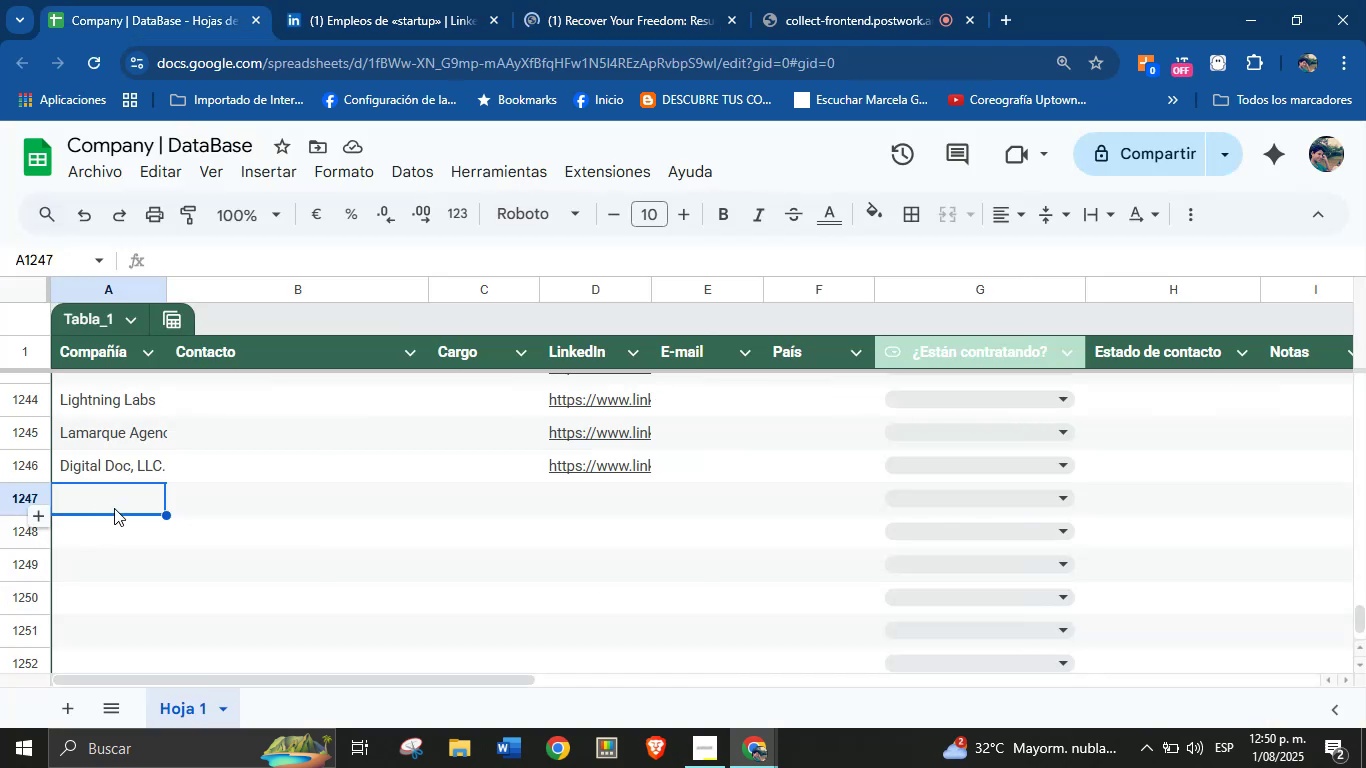 
key(Control+V)
 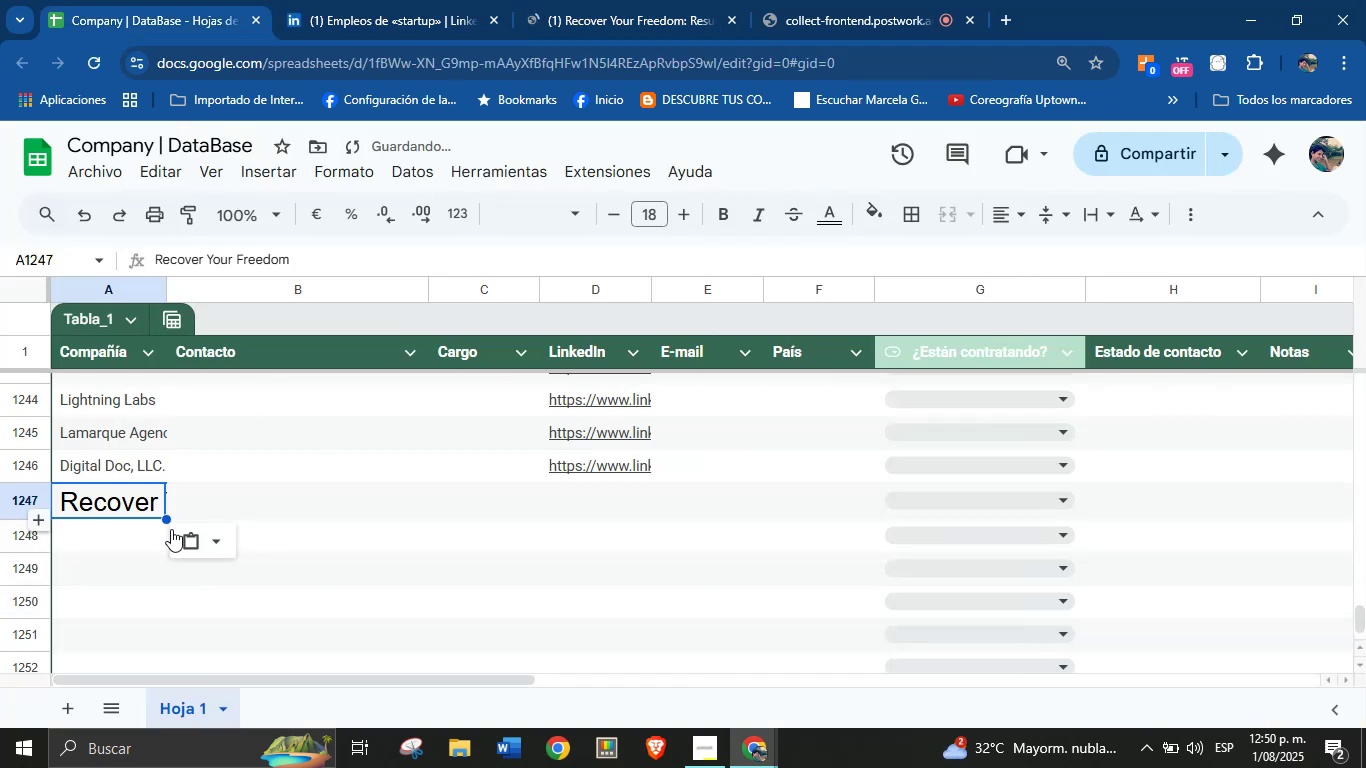 
left_click([224, 536])
 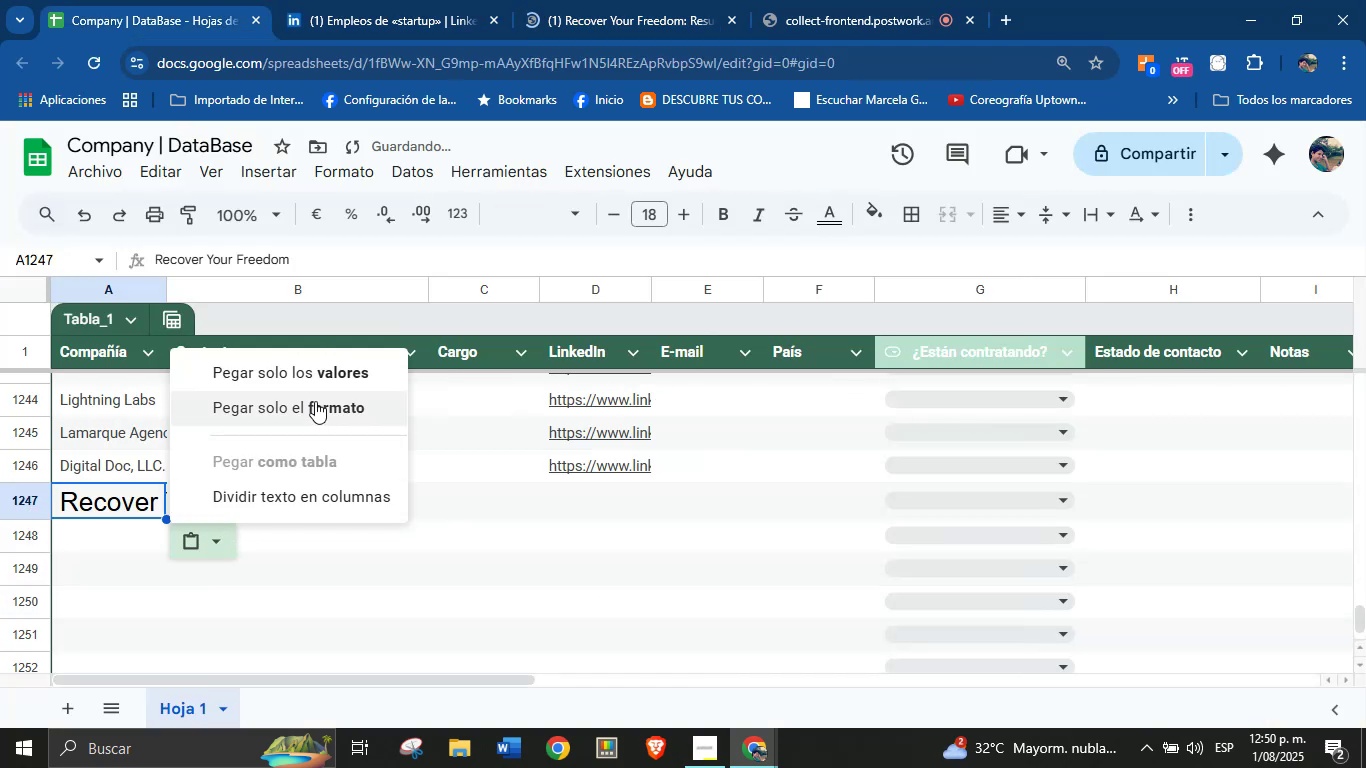 
left_click([315, 368])
 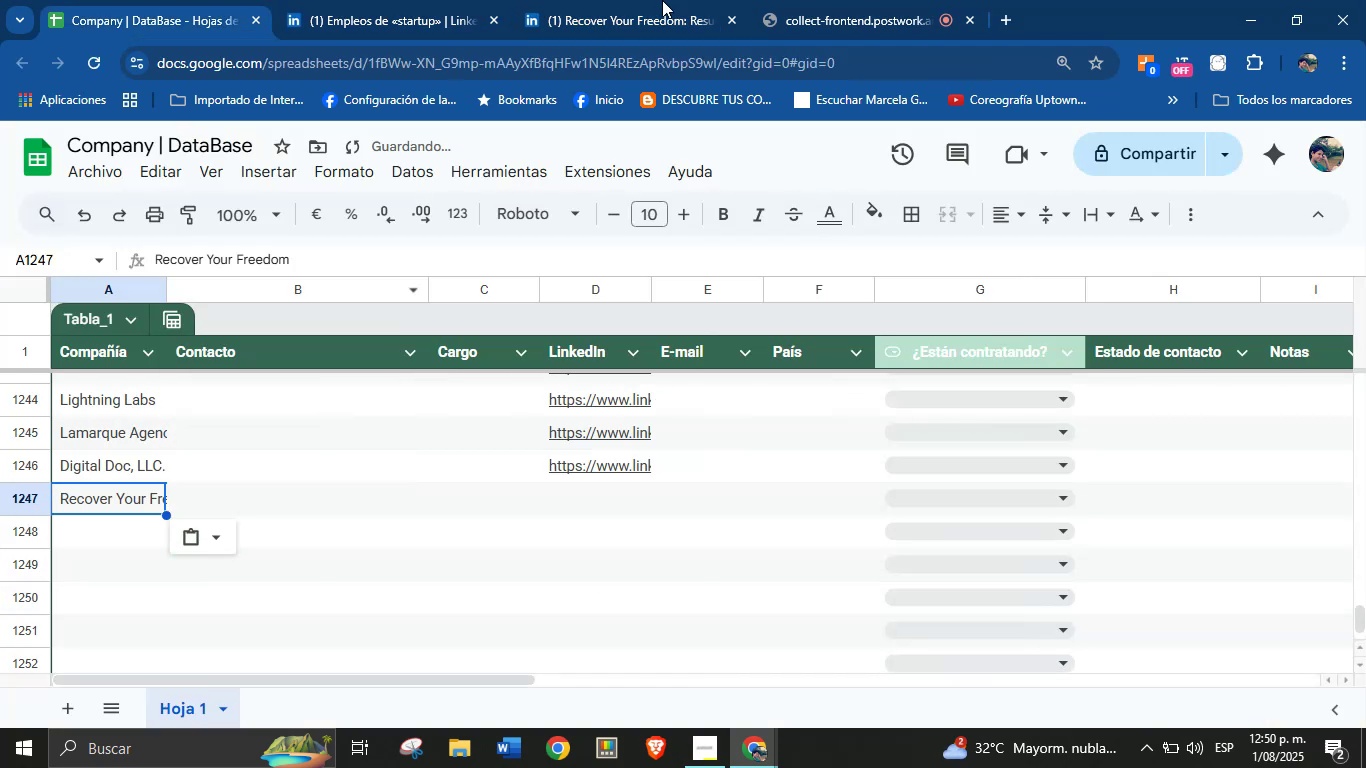 
left_click([656, 0])
 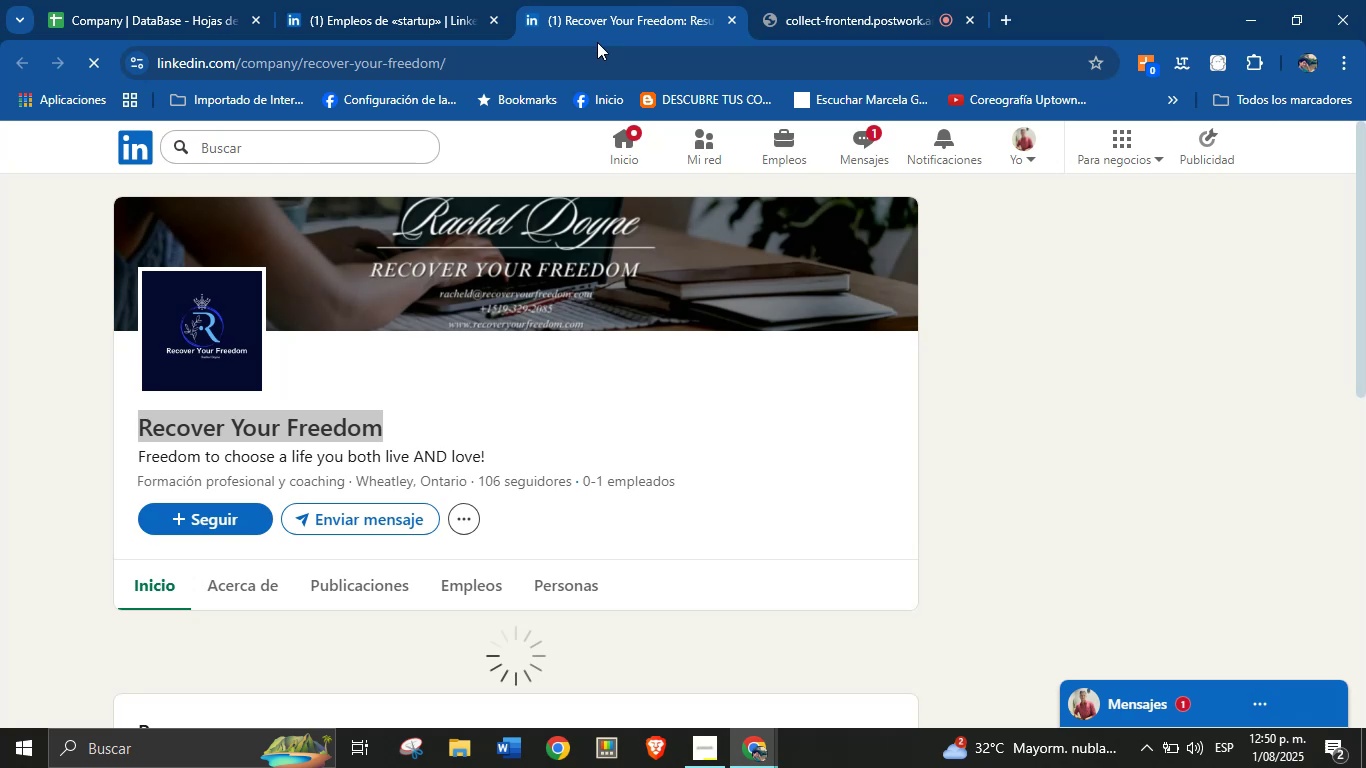 
left_click([549, 44])
 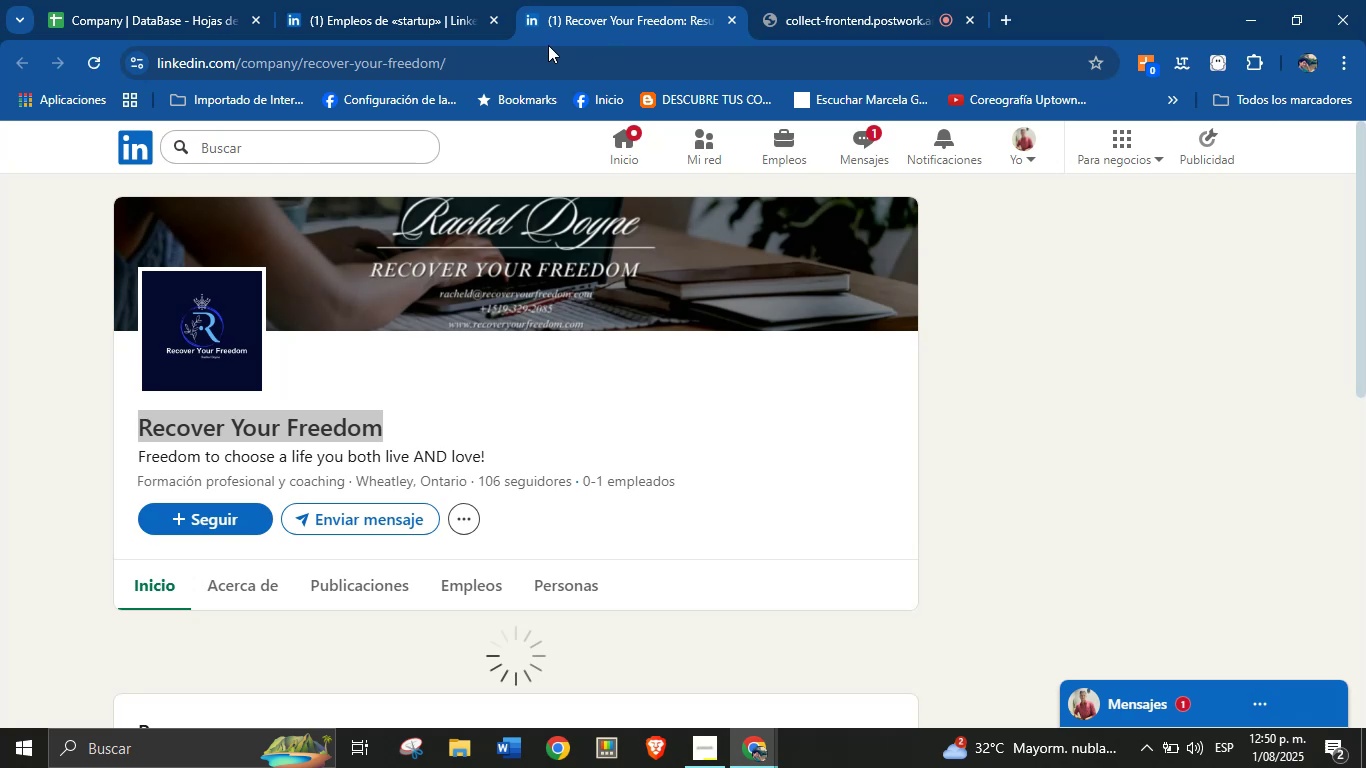 
double_click([544, 51])
 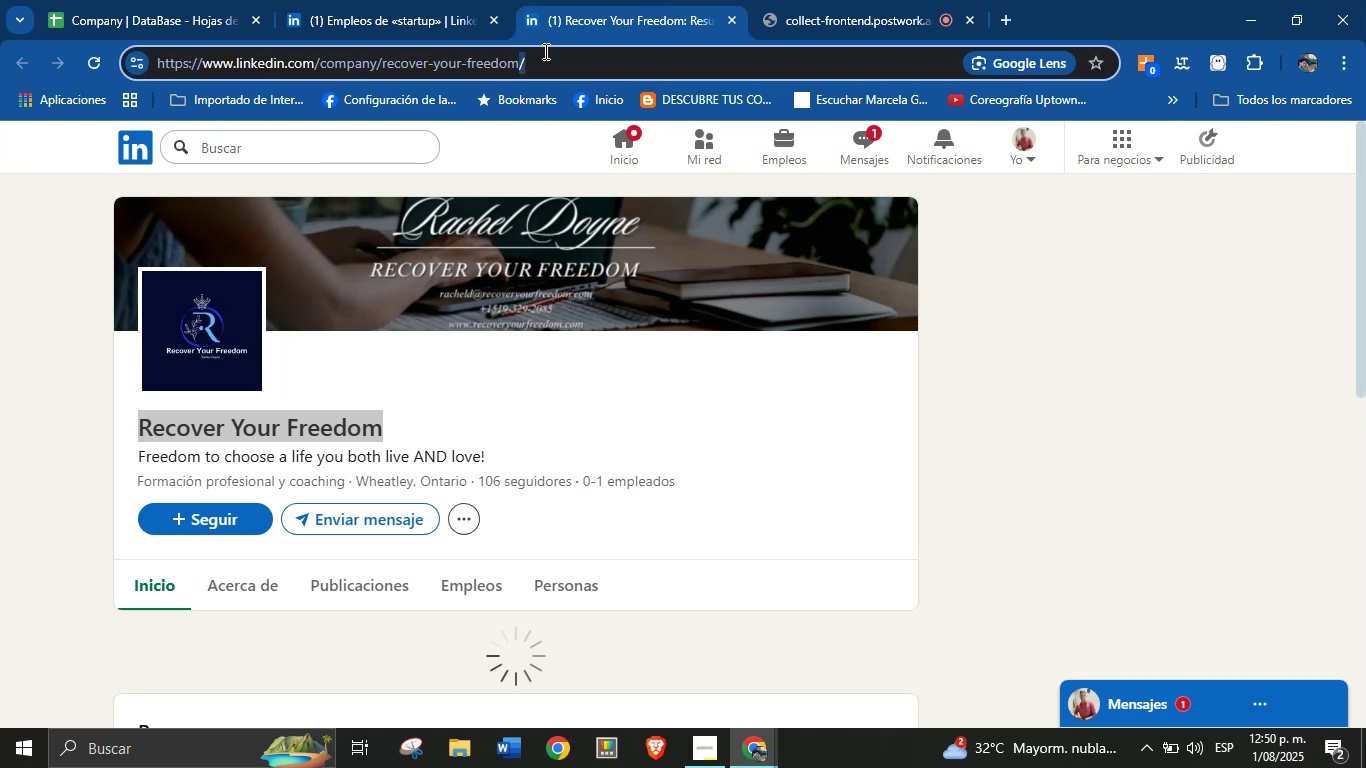 
triple_click([544, 51])
 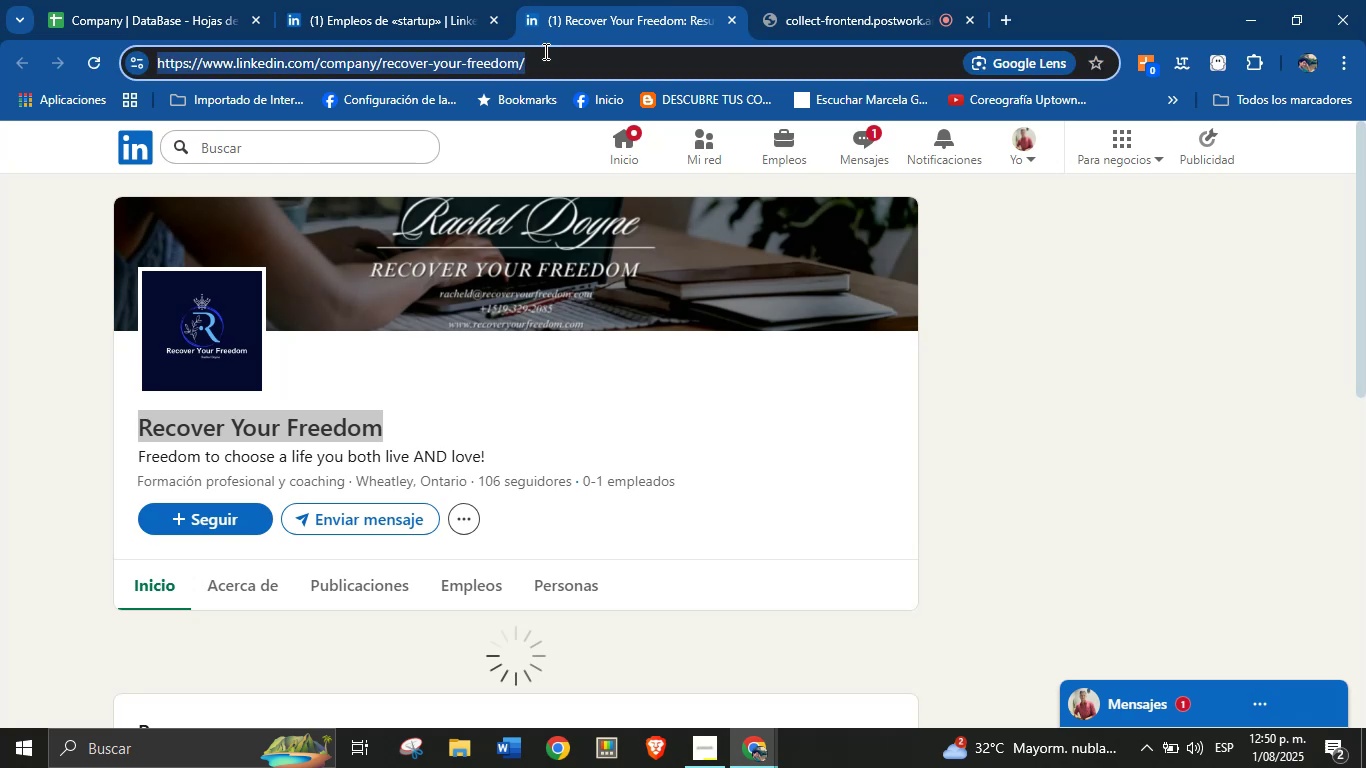 
key(Control+C)
 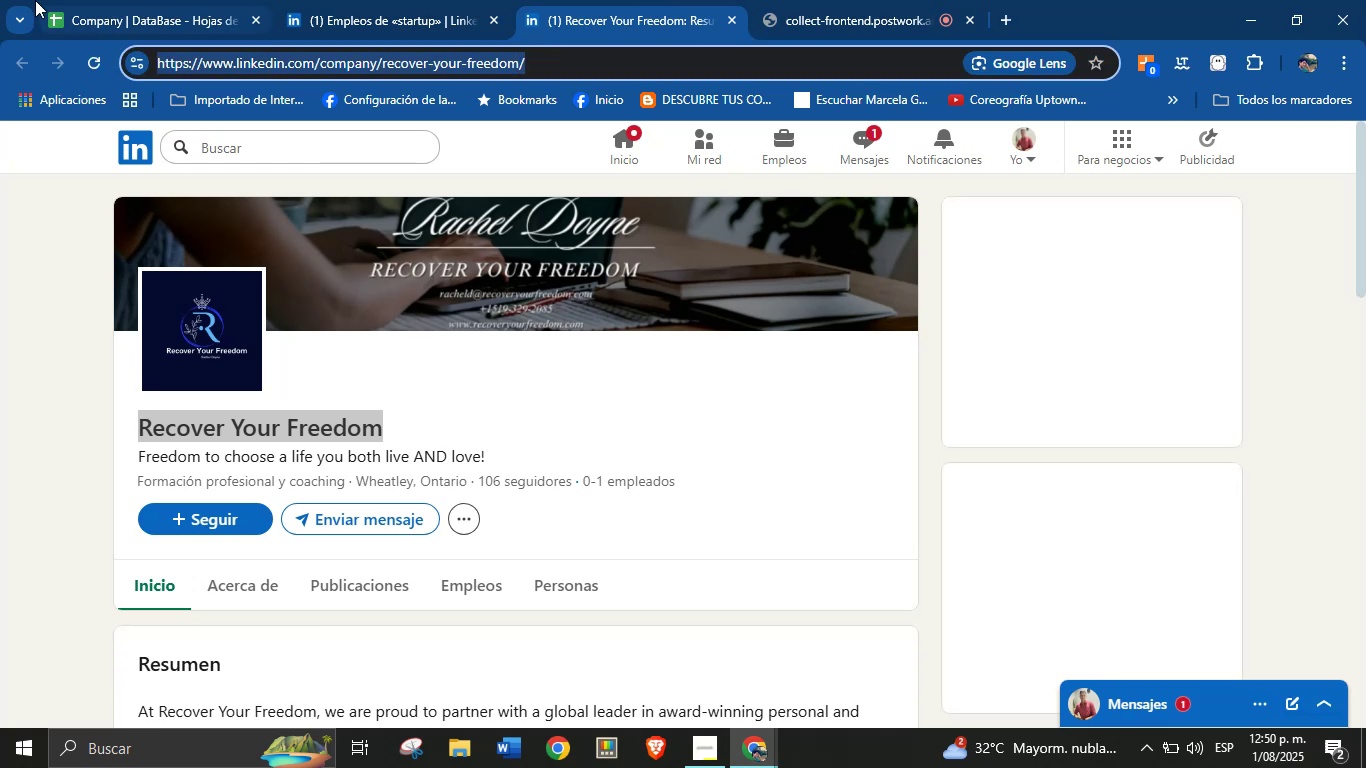 
double_click([123, 0])
 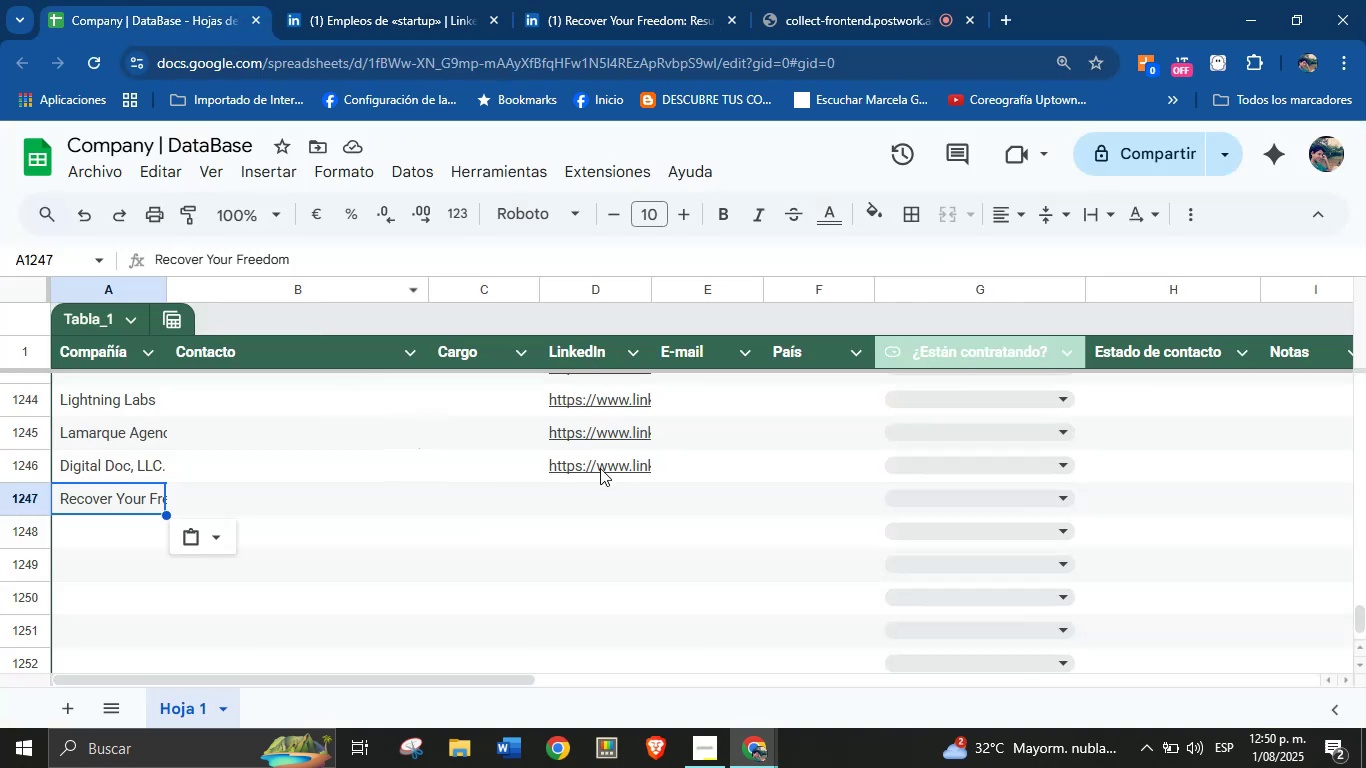 
left_click([625, 486])
 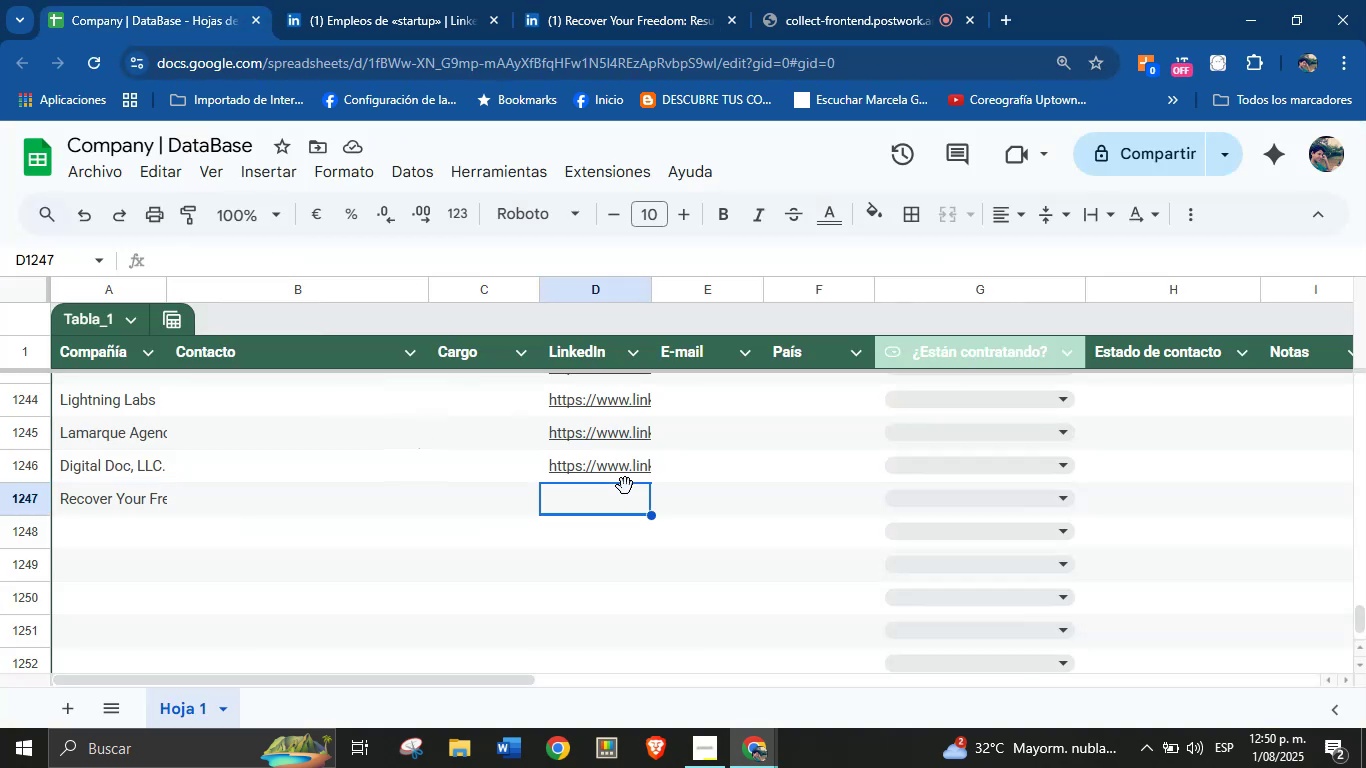 
key(Control+V)
 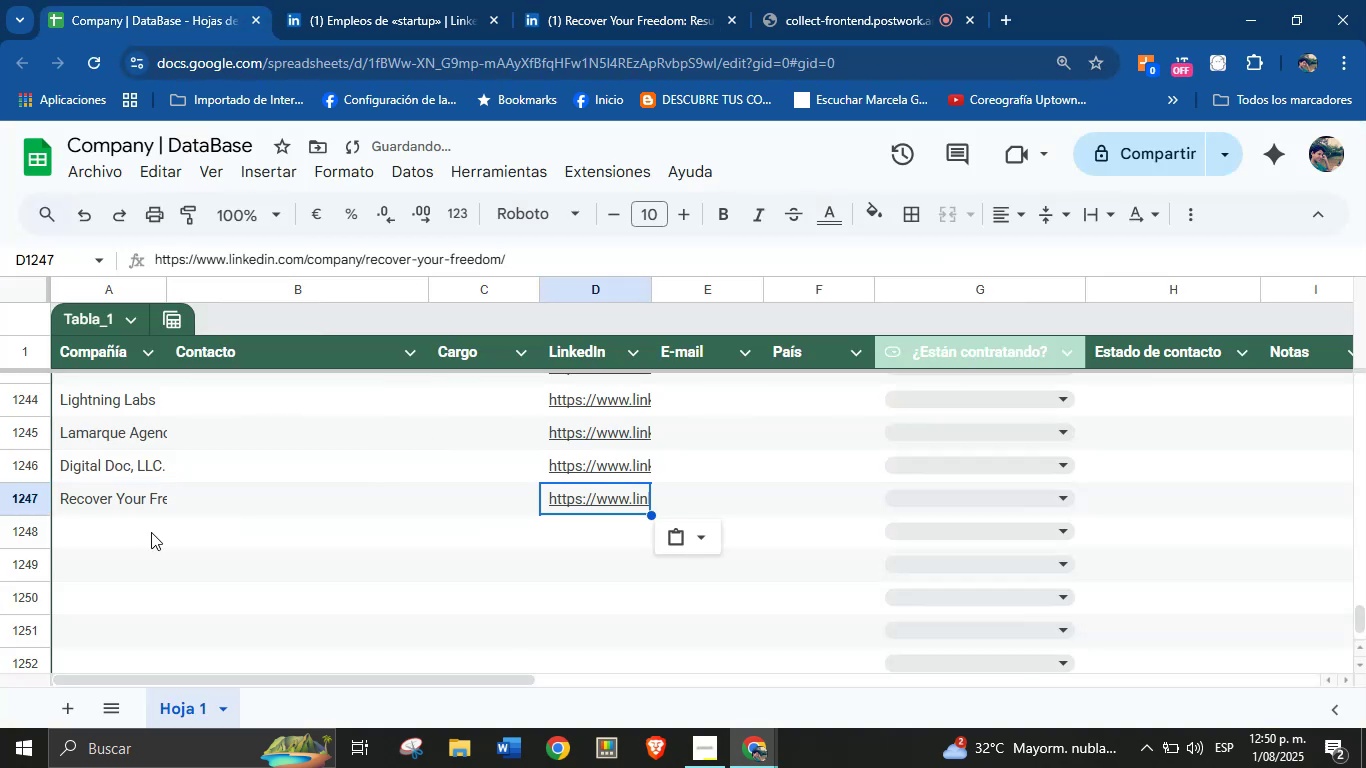 
left_click([119, 531])
 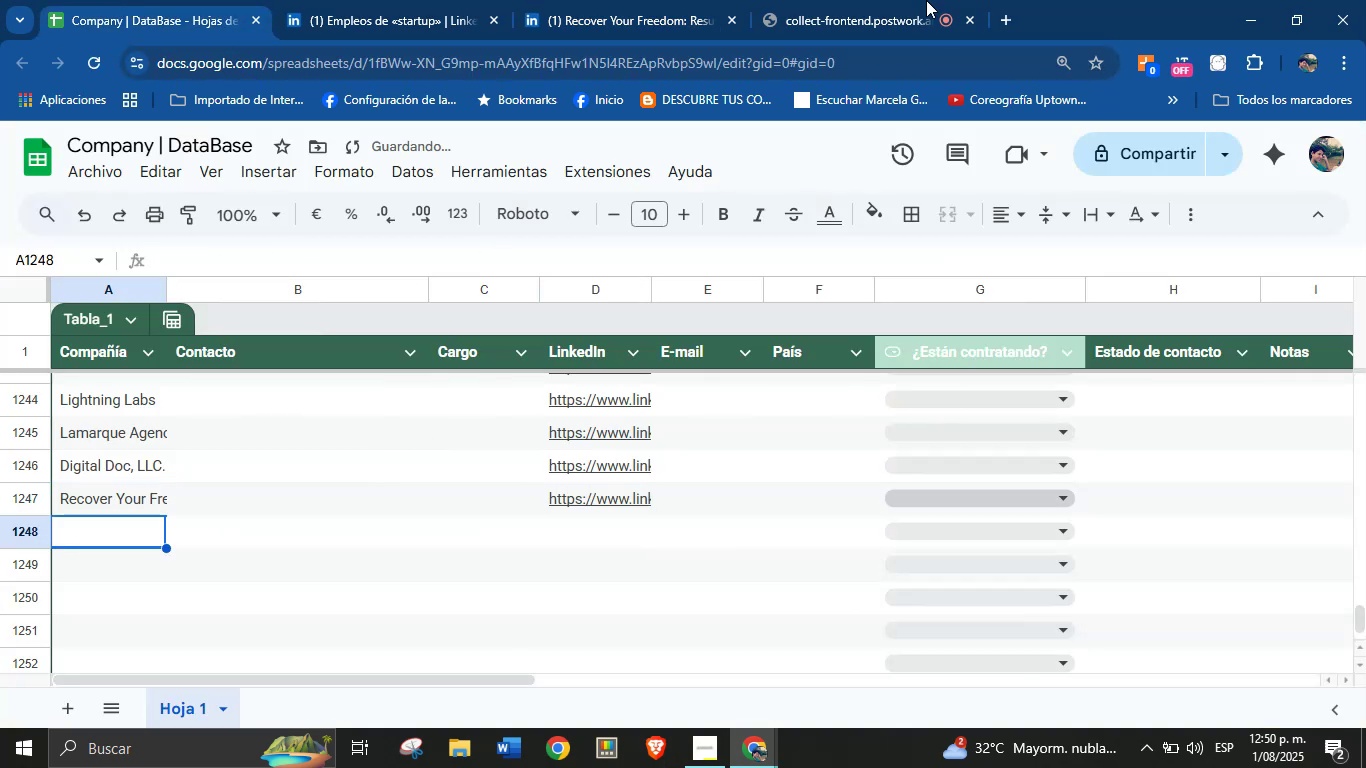 
left_click([578, 0])
 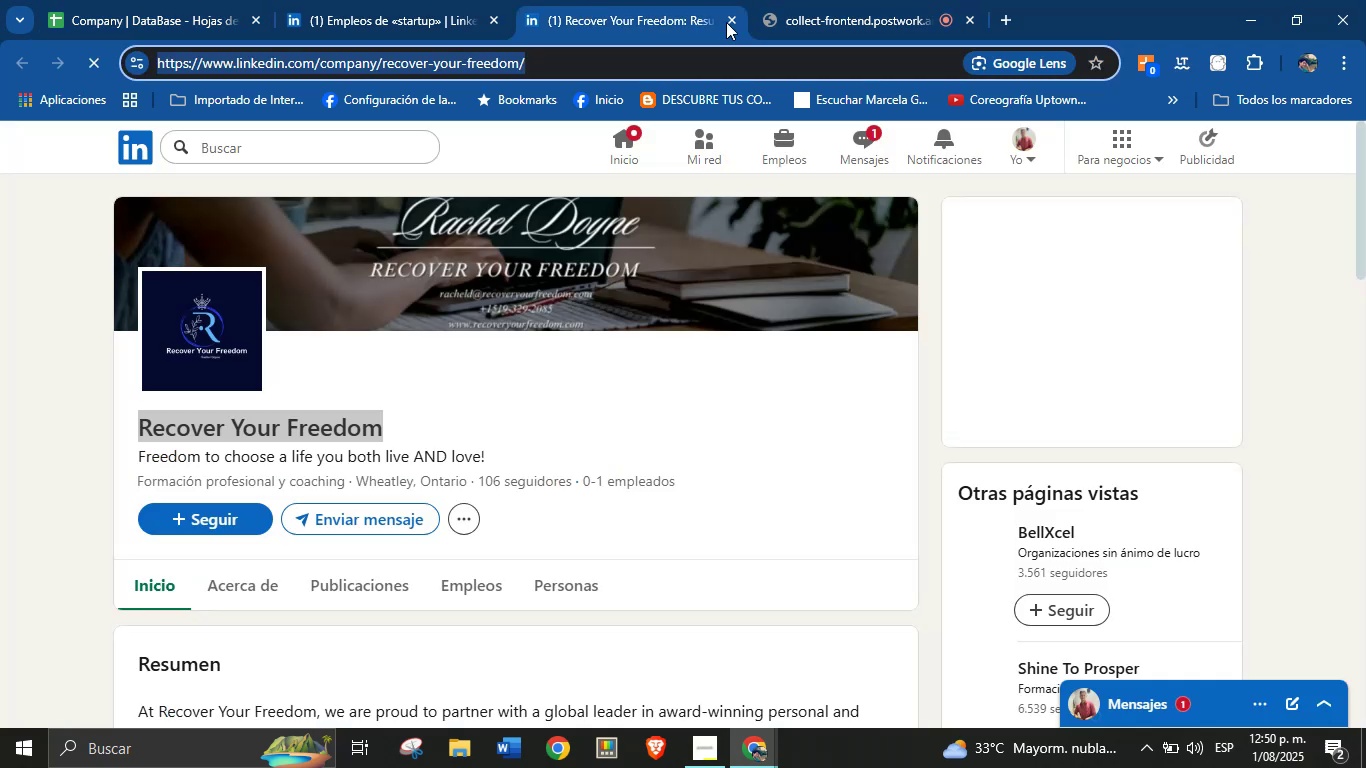 
left_click([730, 22])
 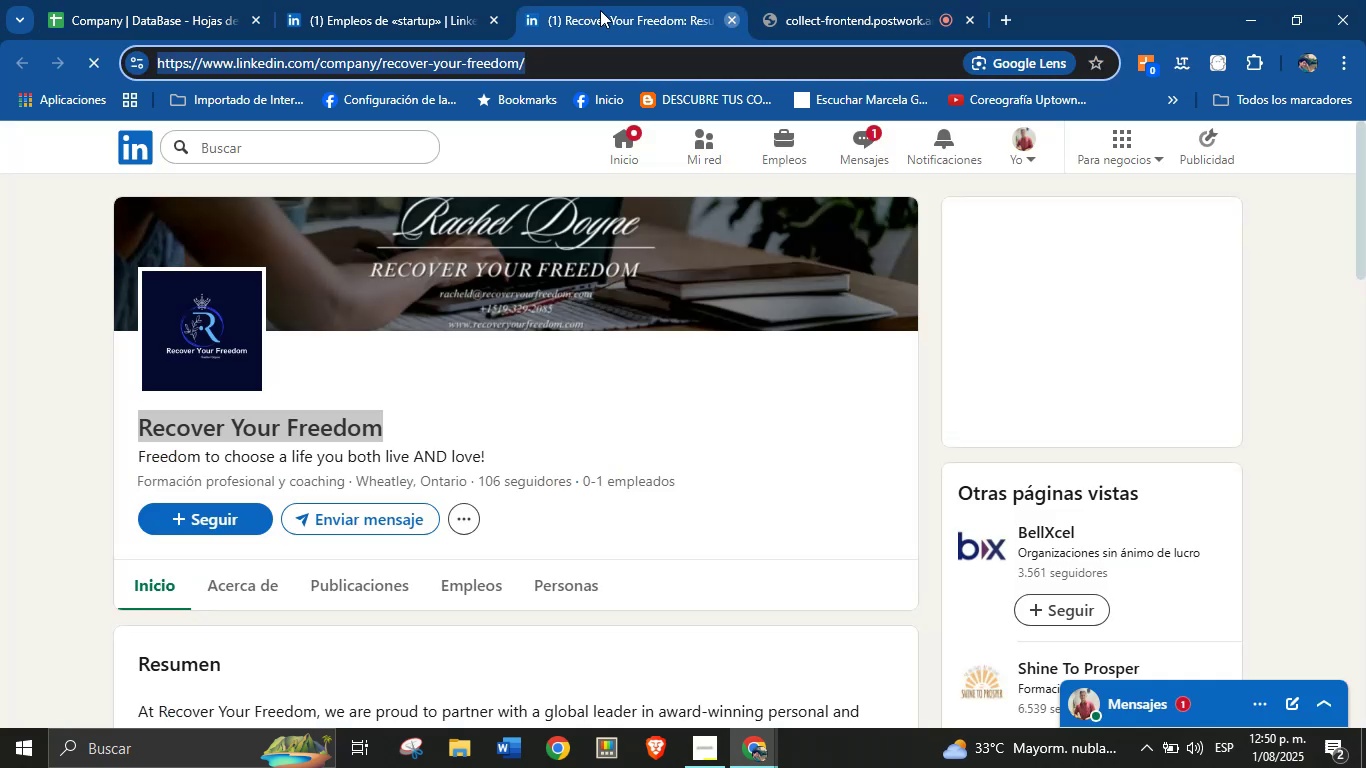 
left_click([449, 0])
 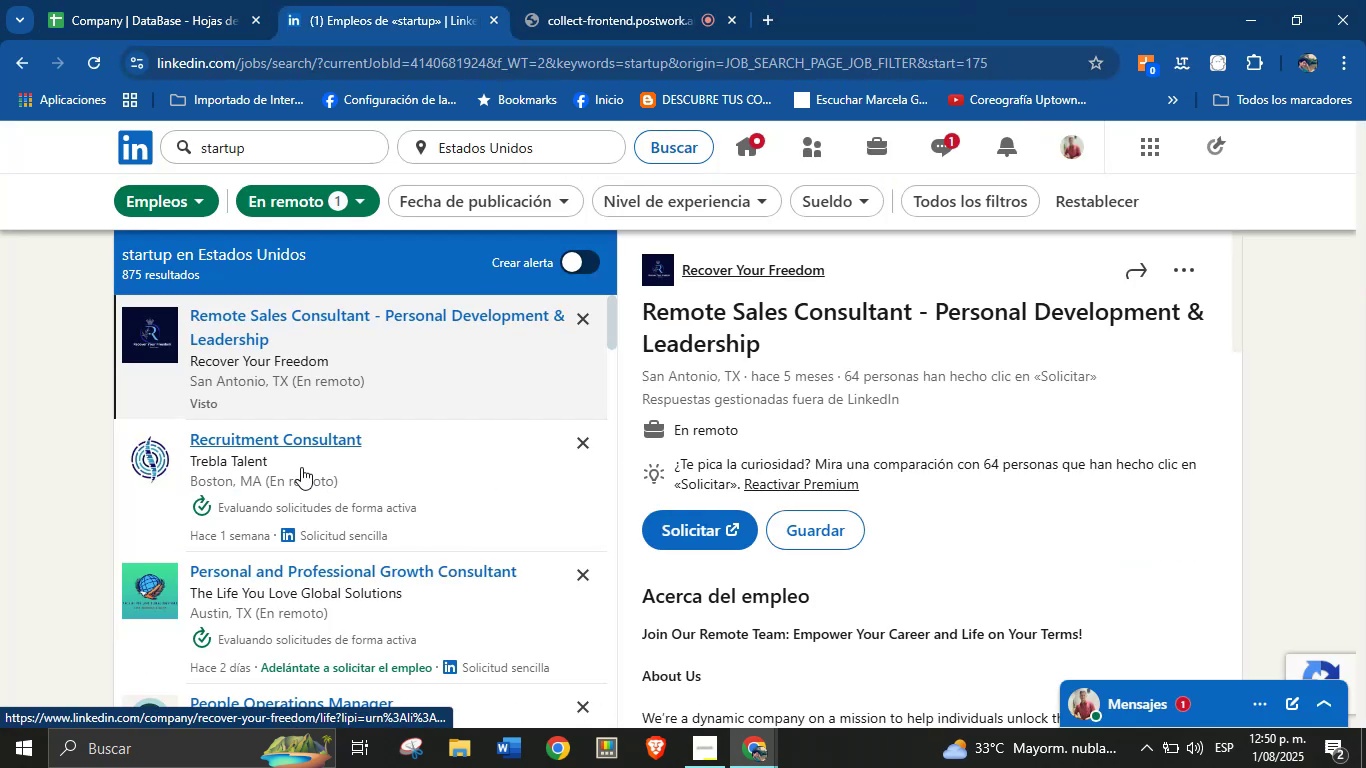 
left_click([288, 445])
 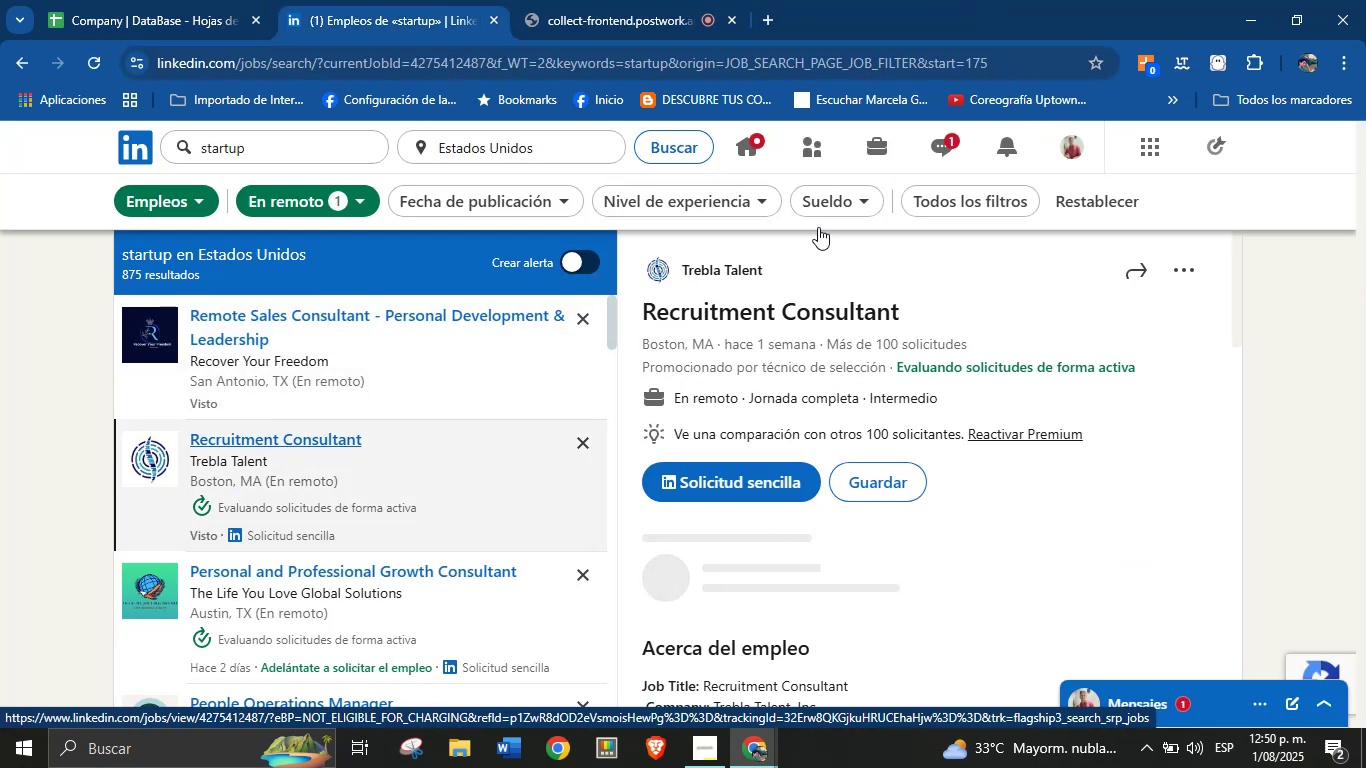 
right_click([744, 259])
 